 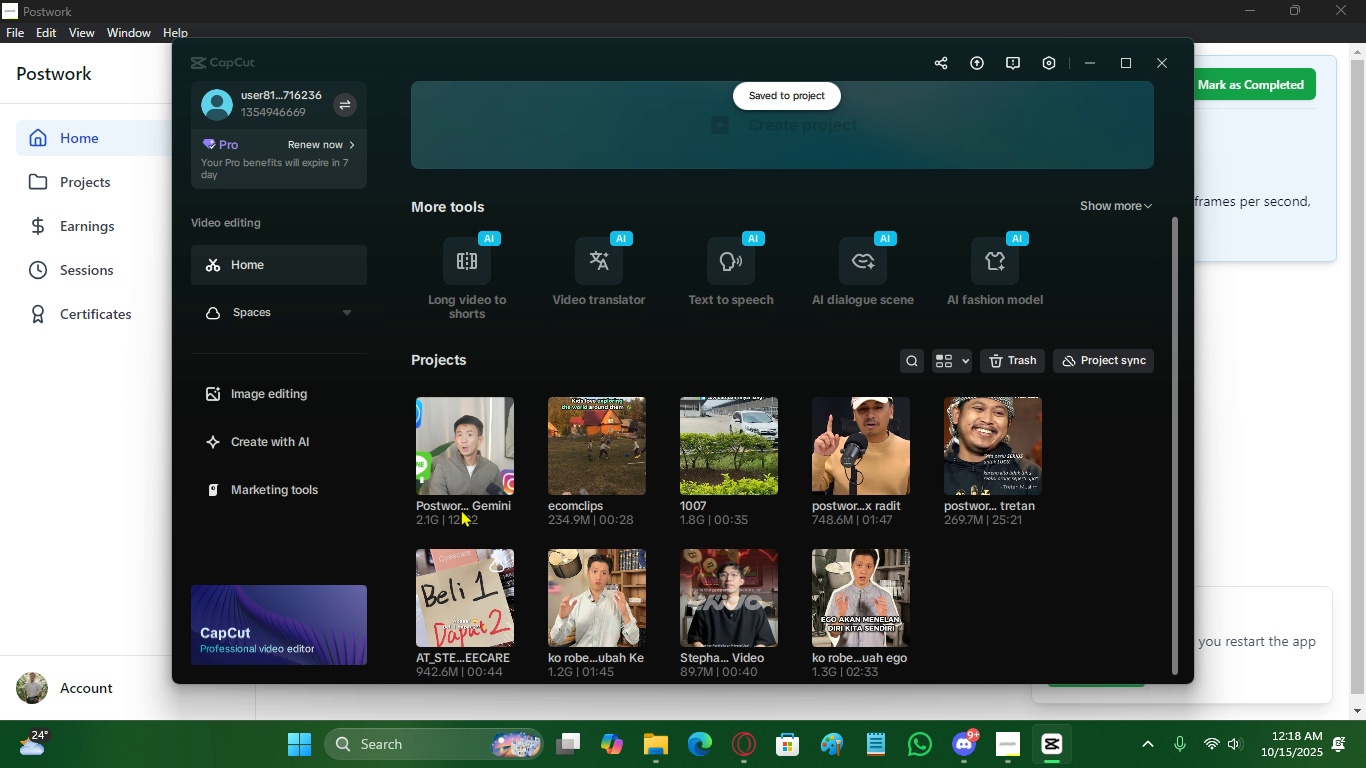 
left_click([456, 449])
 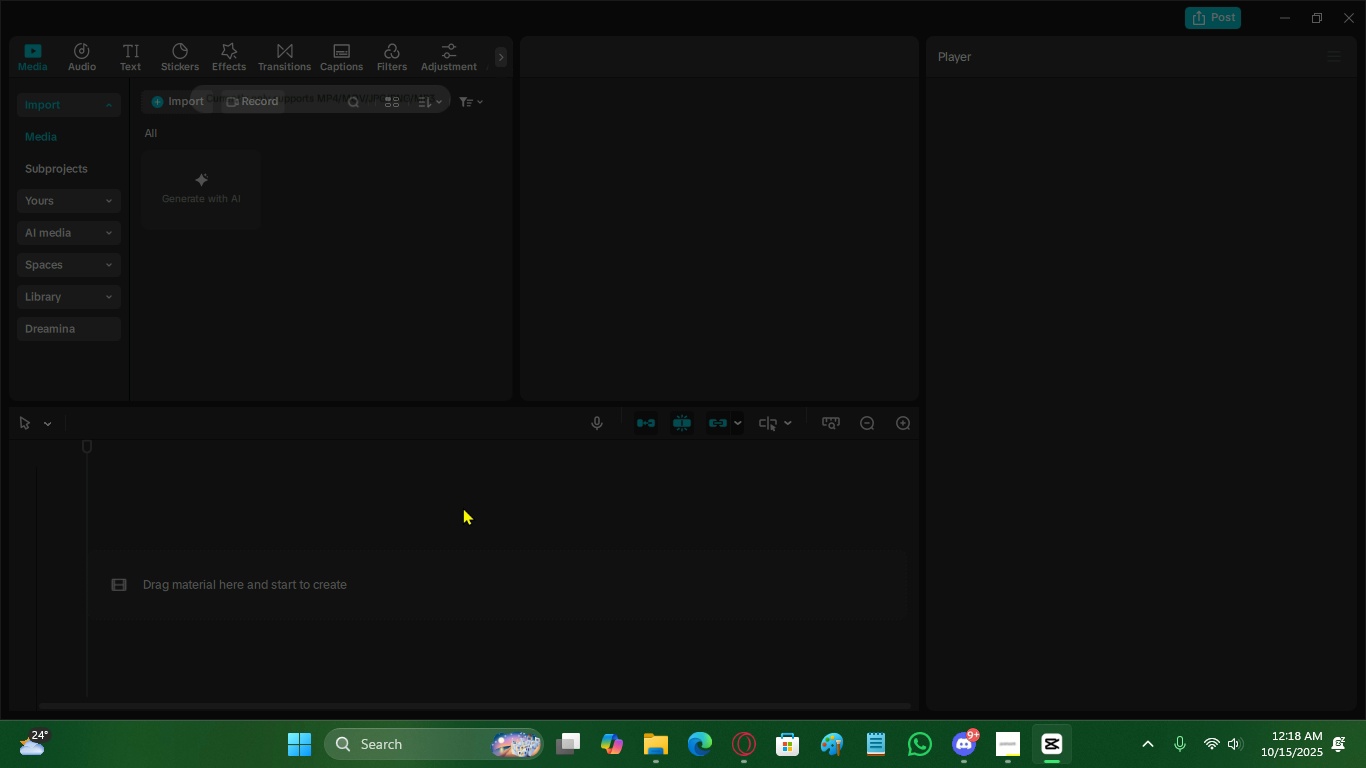 
scroll: coordinate [391, 565], scroll_direction: up, amount: 10.0
 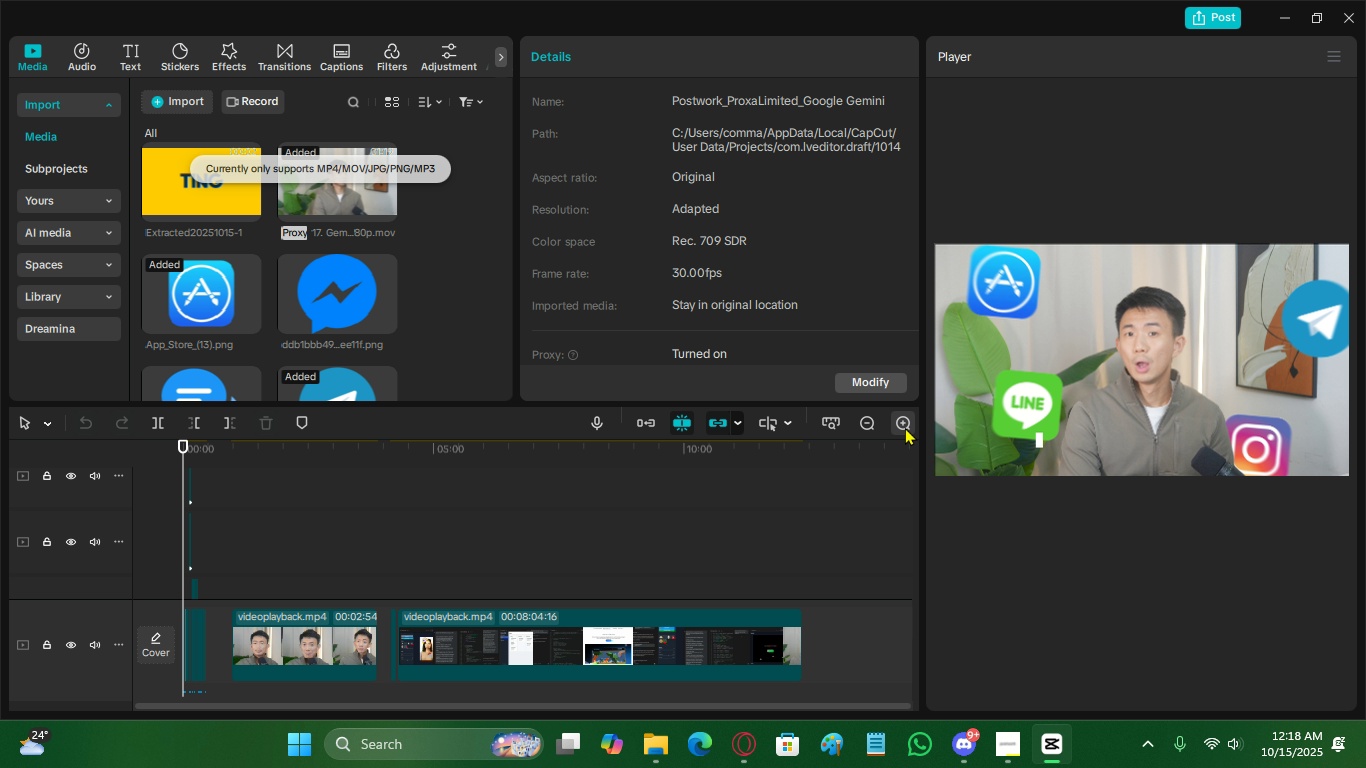 
double_click([905, 427])
 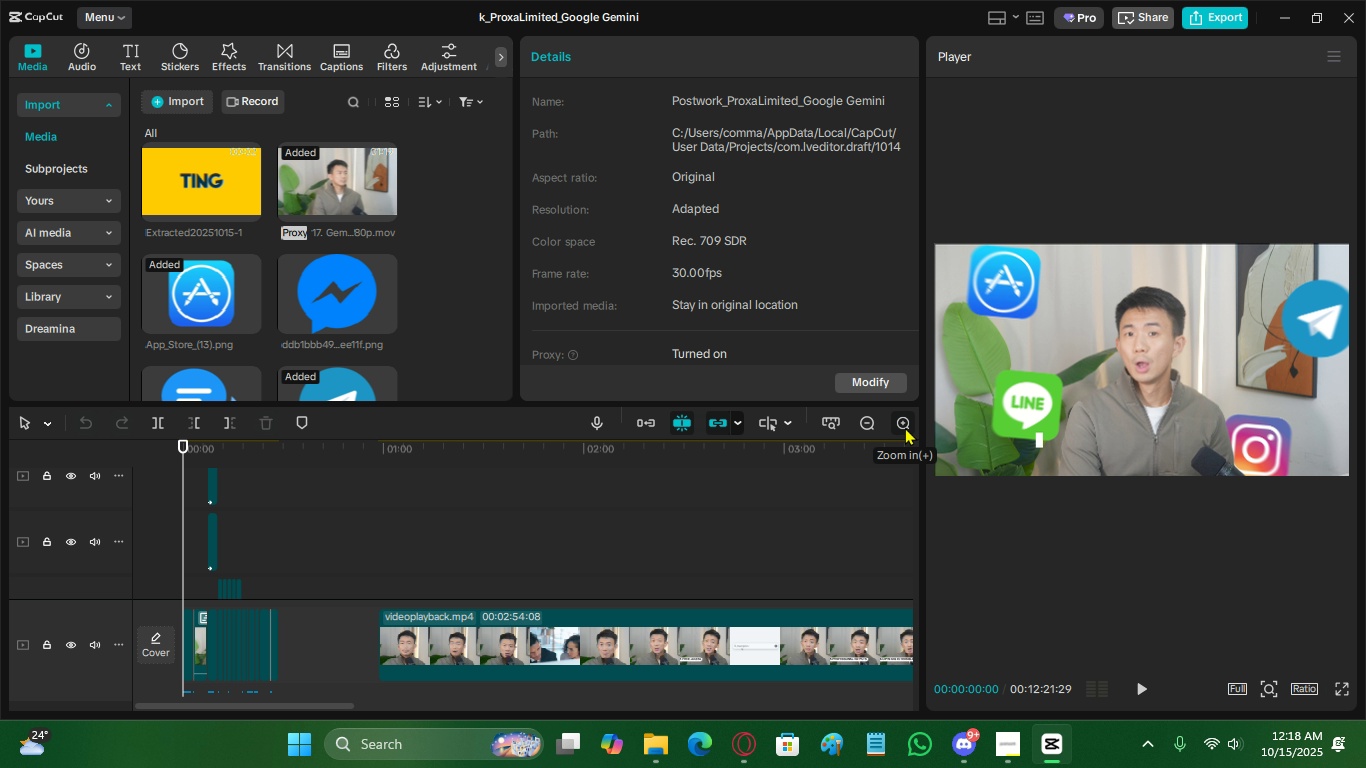 
triple_click([905, 427])
 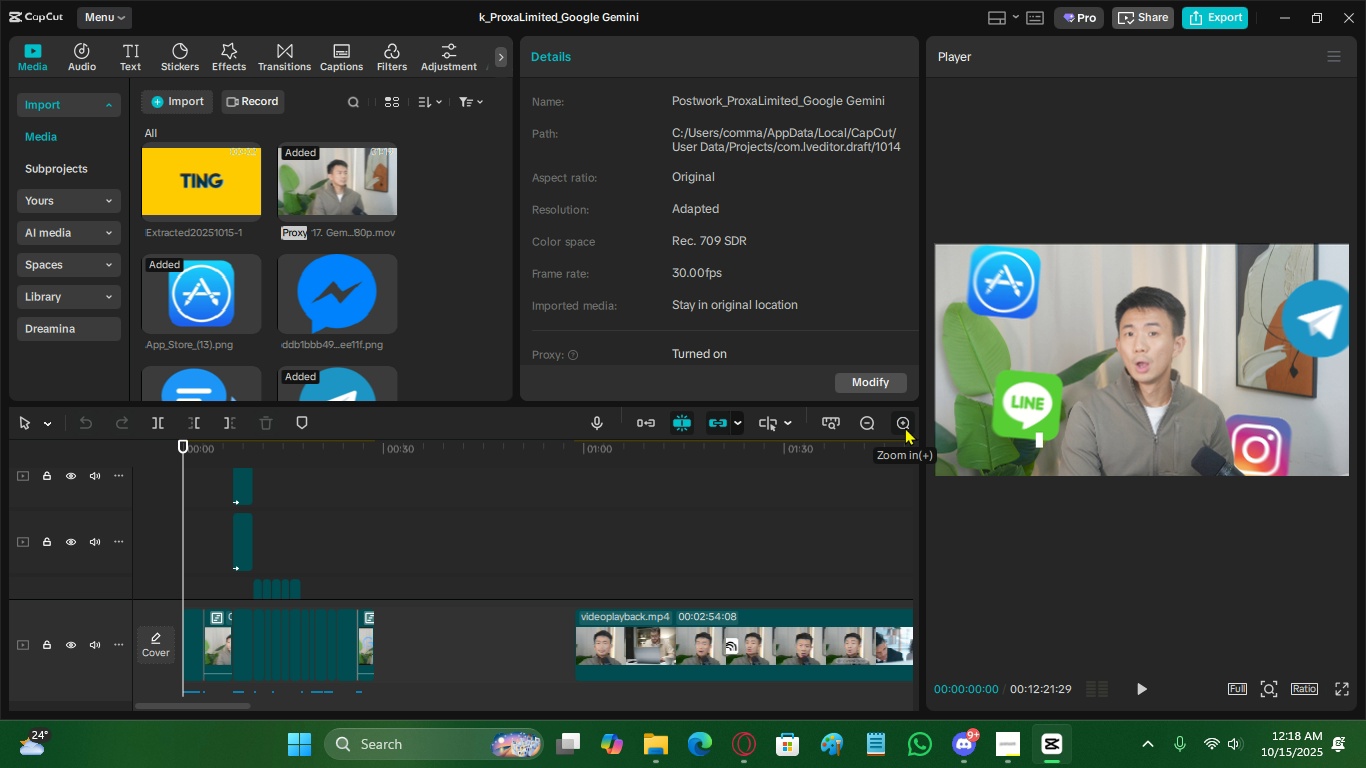 
triple_click([905, 427])
 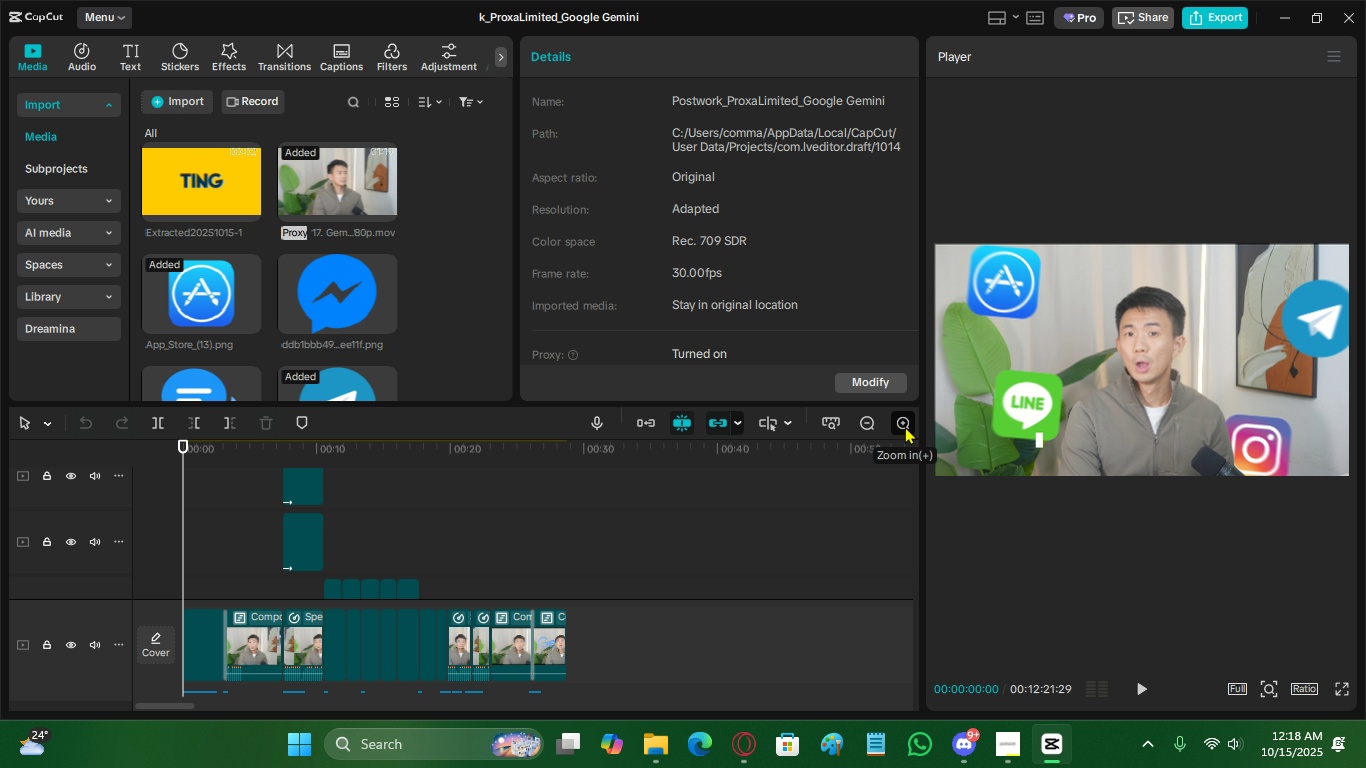 
triple_click([905, 426])
 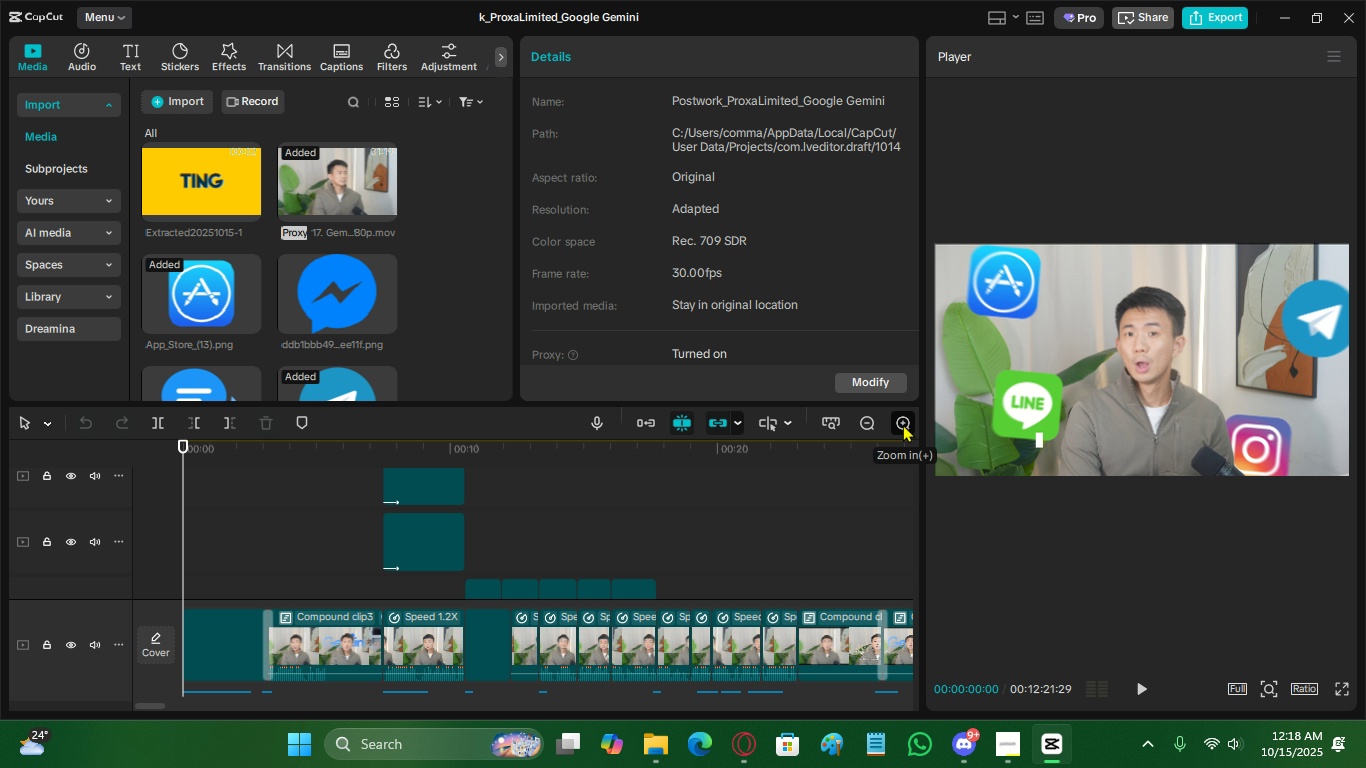 
triple_click([903, 424])
 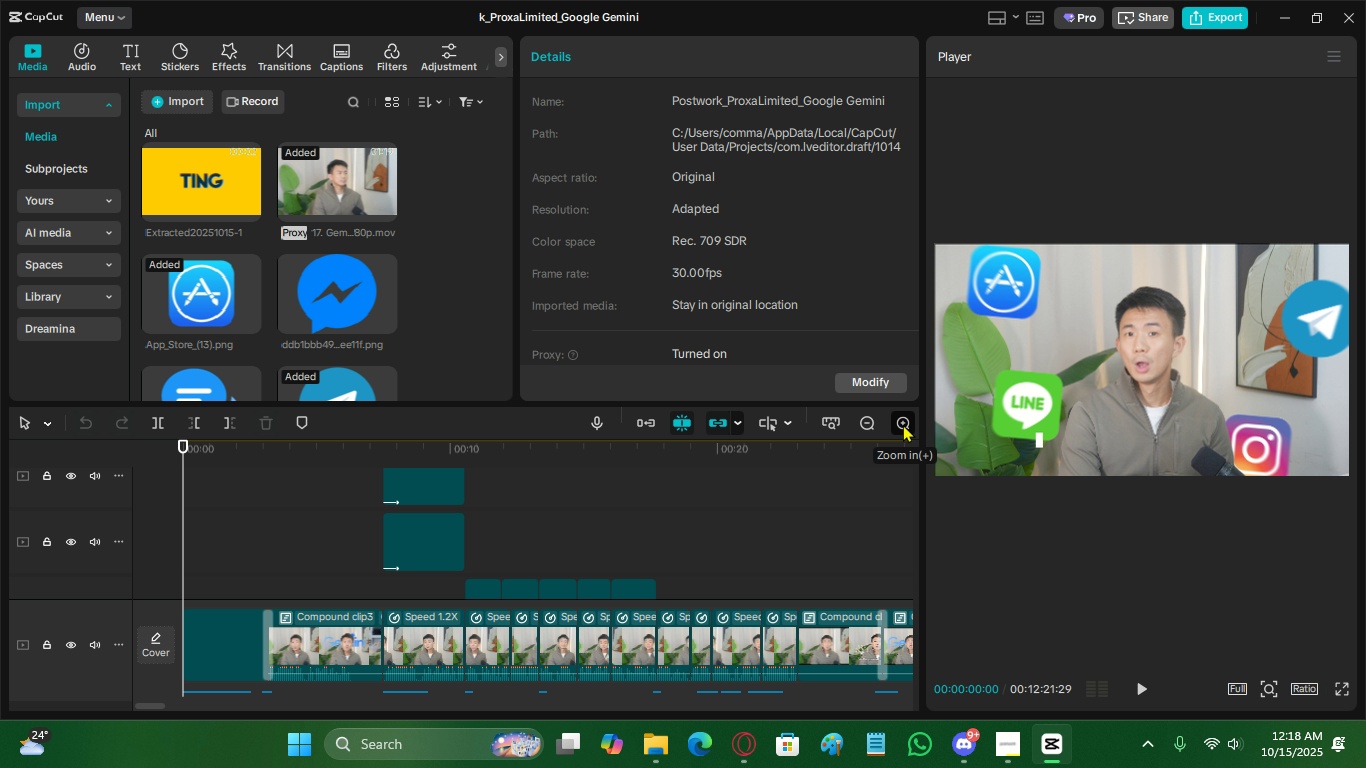 
triple_click([903, 424])
 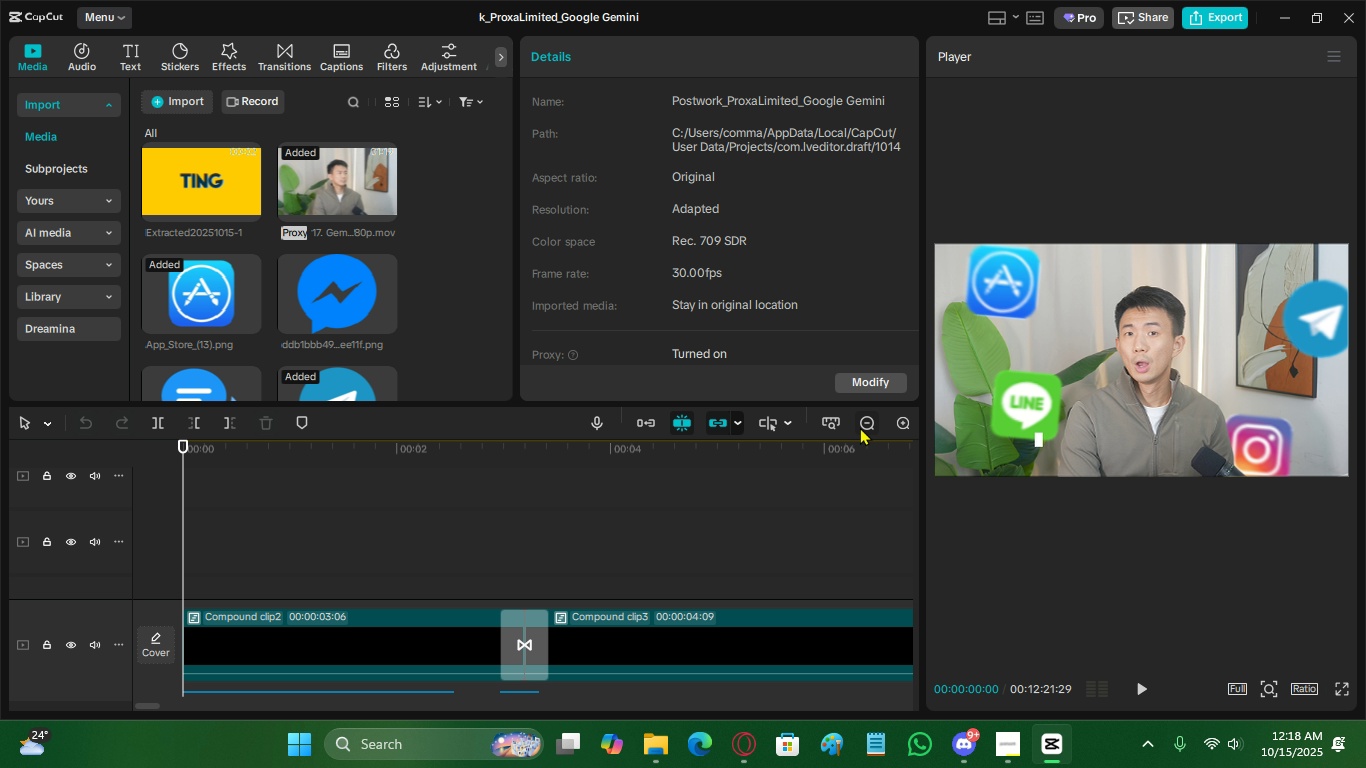 
double_click([860, 427])
 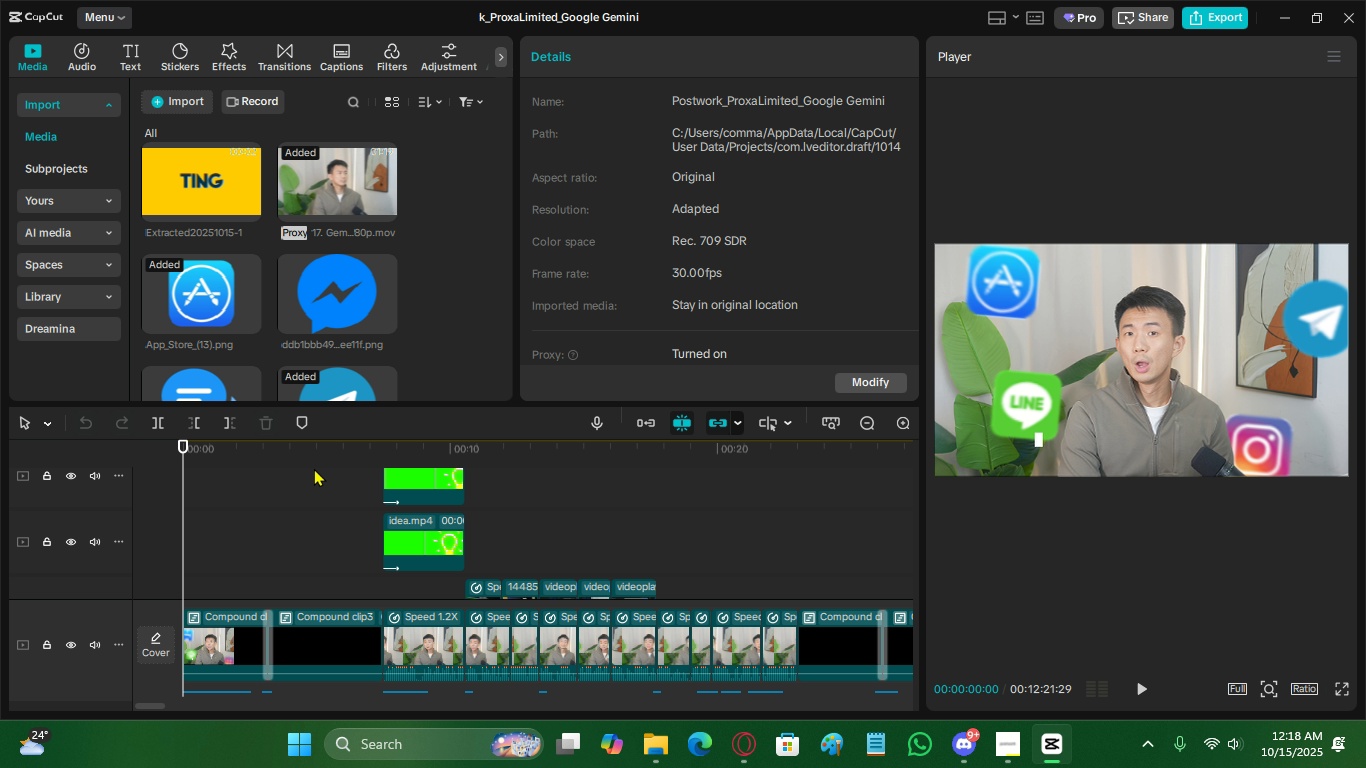 
left_click([314, 467])
 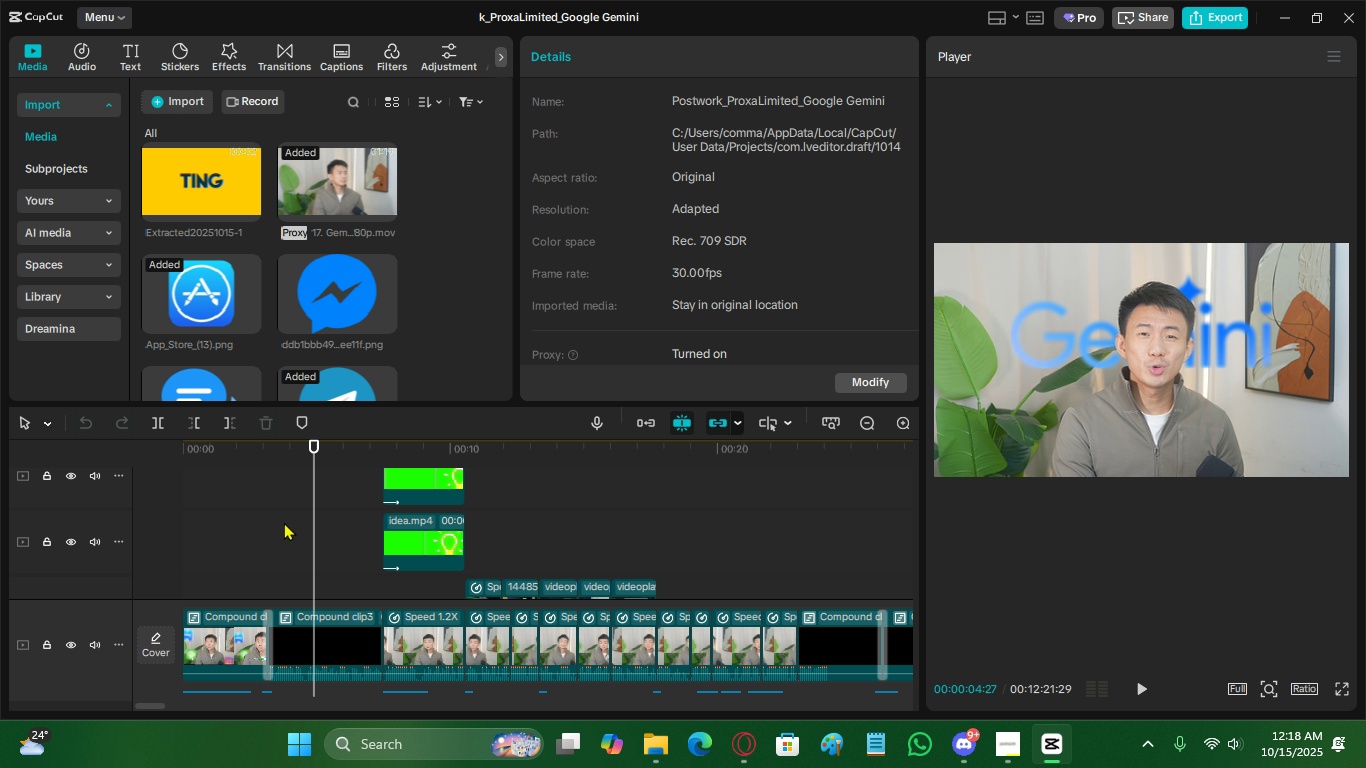 
left_click([284, 522])
 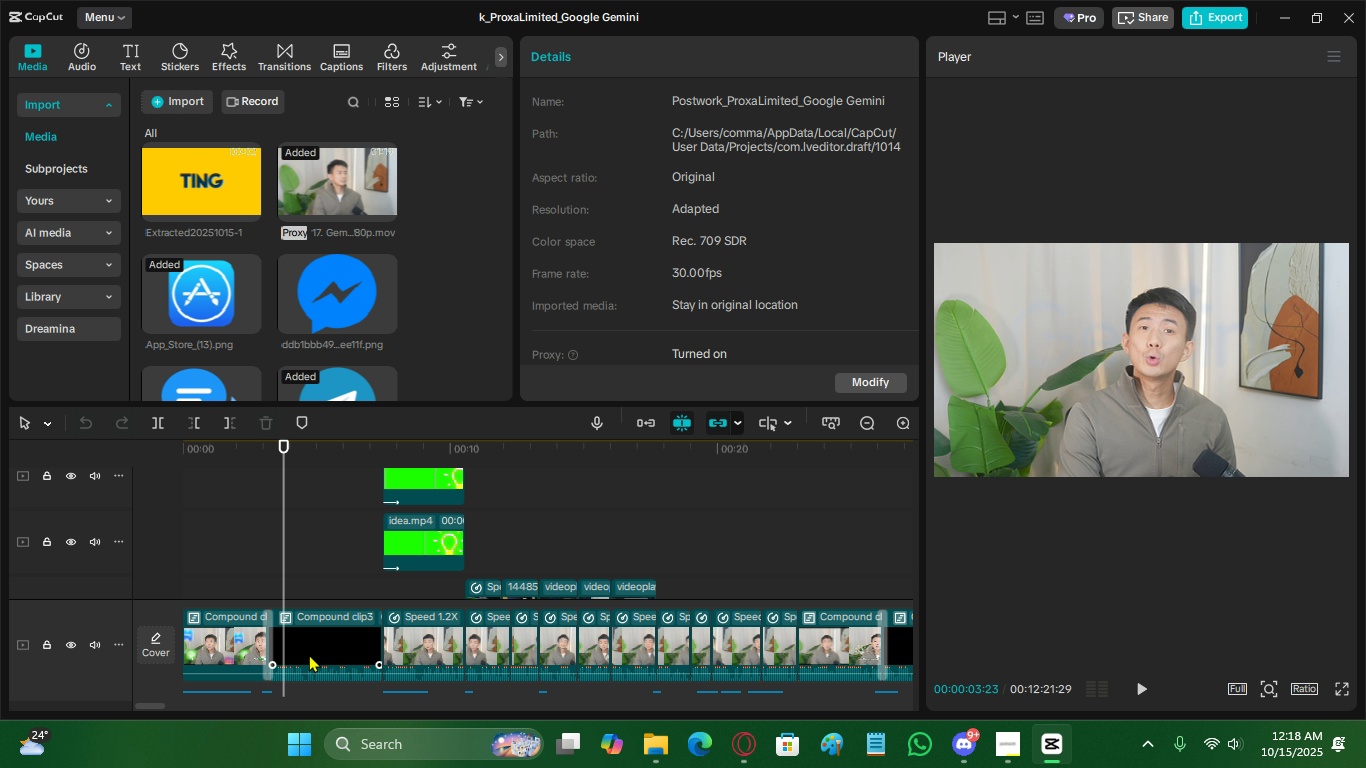 
double_click([309, 654])
 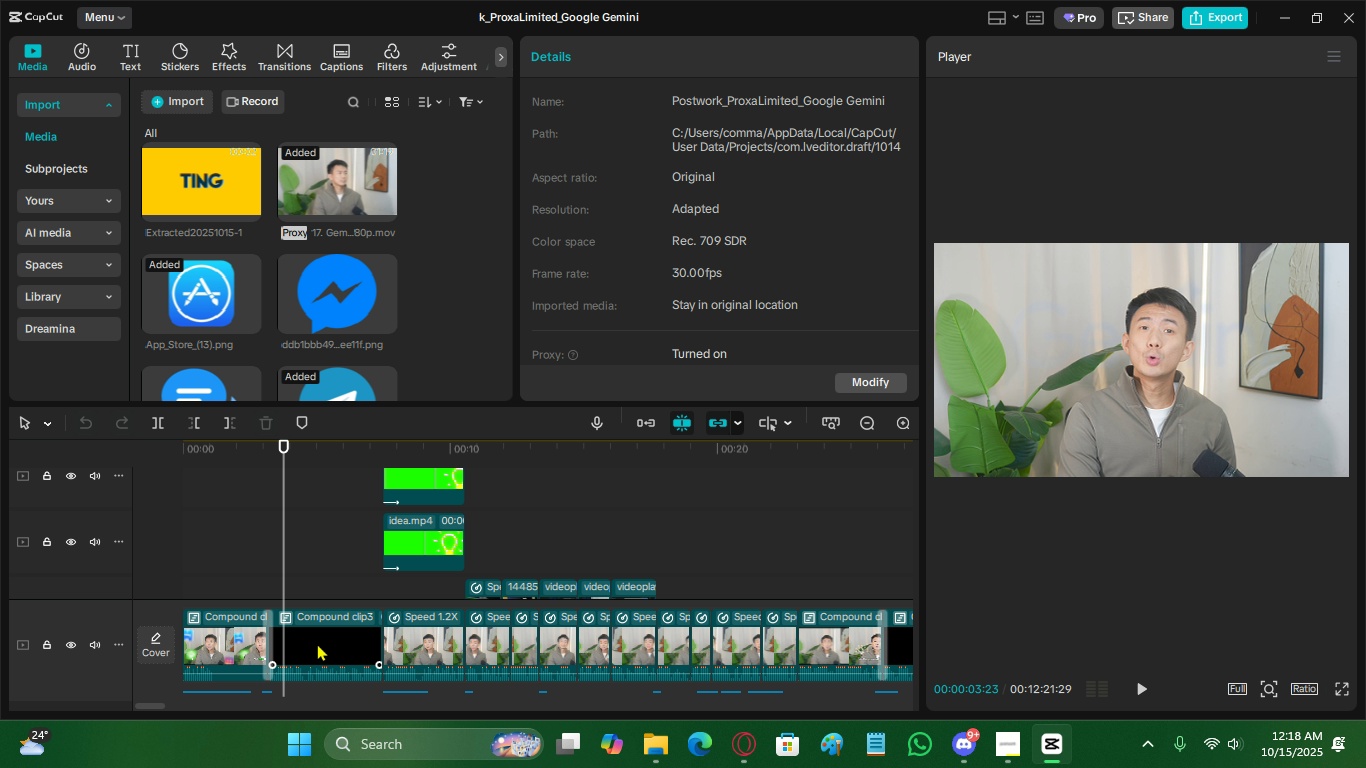 
double_click([317, 643])
 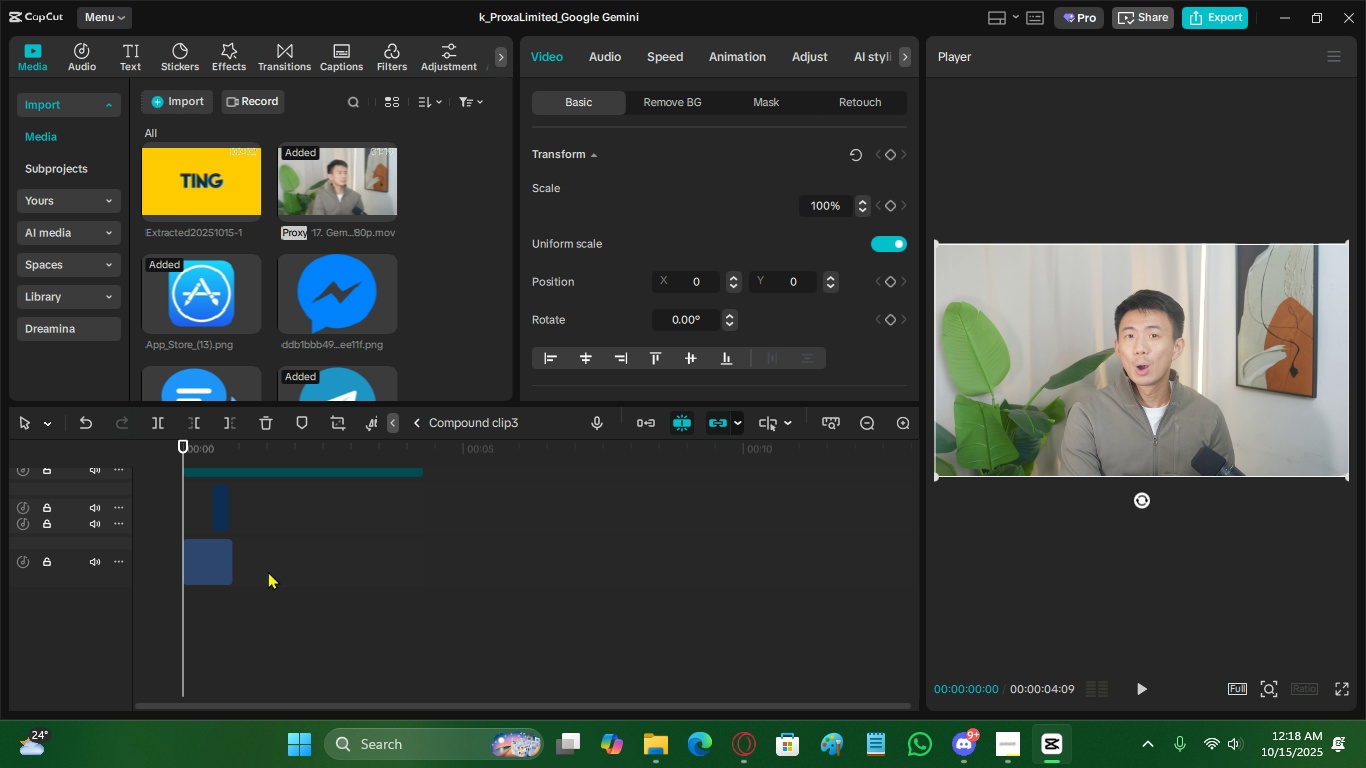 
scroll: coordinate [196, 498], scroll_direction: up, amount: 17.0
 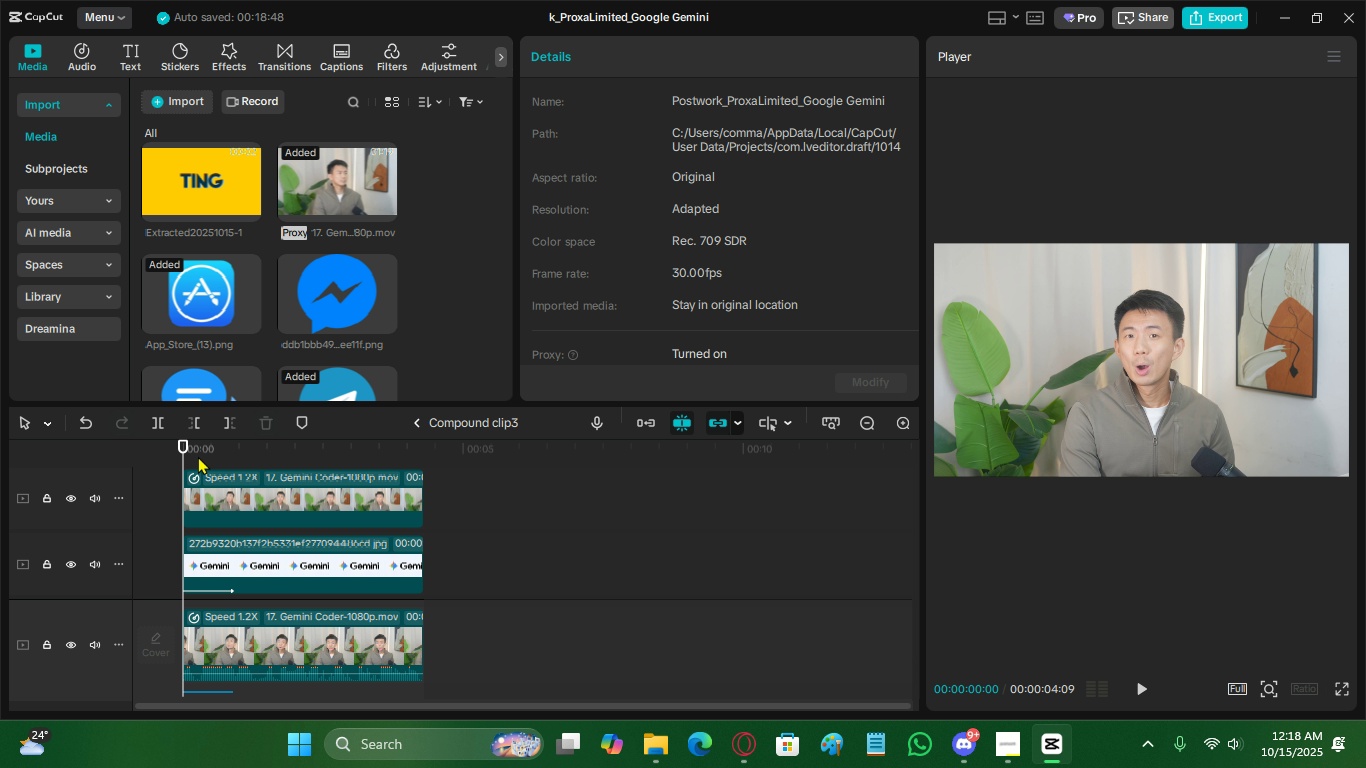 
left_click([198, 456])
 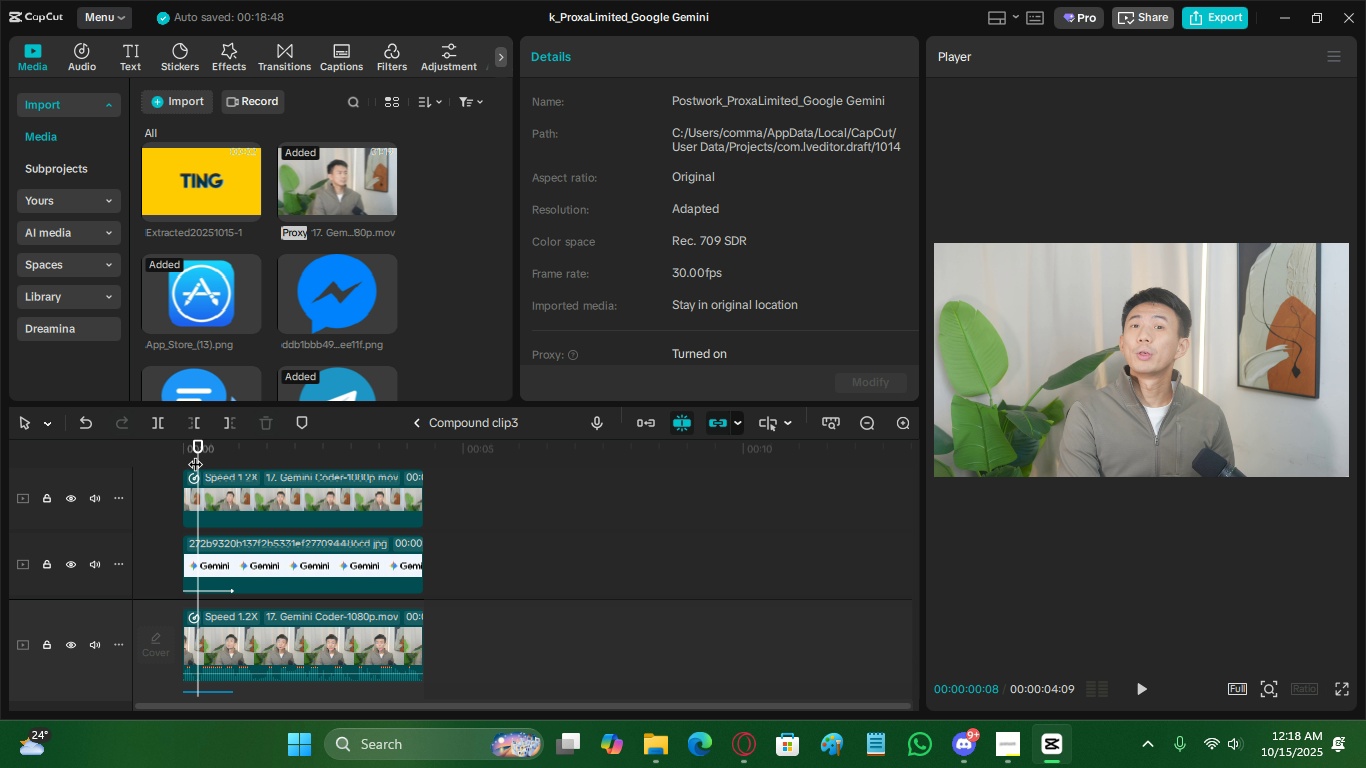 
key(Space)
 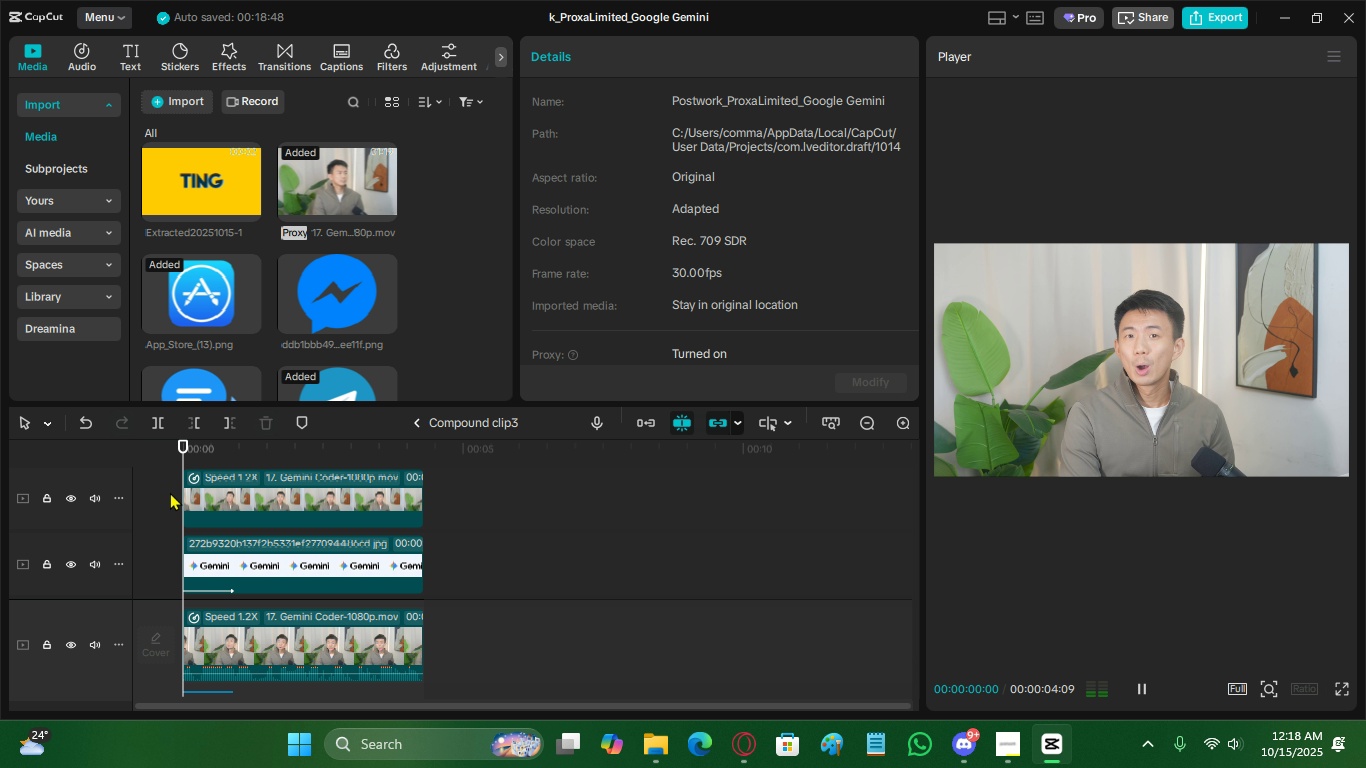 
left_click([224, 554])
 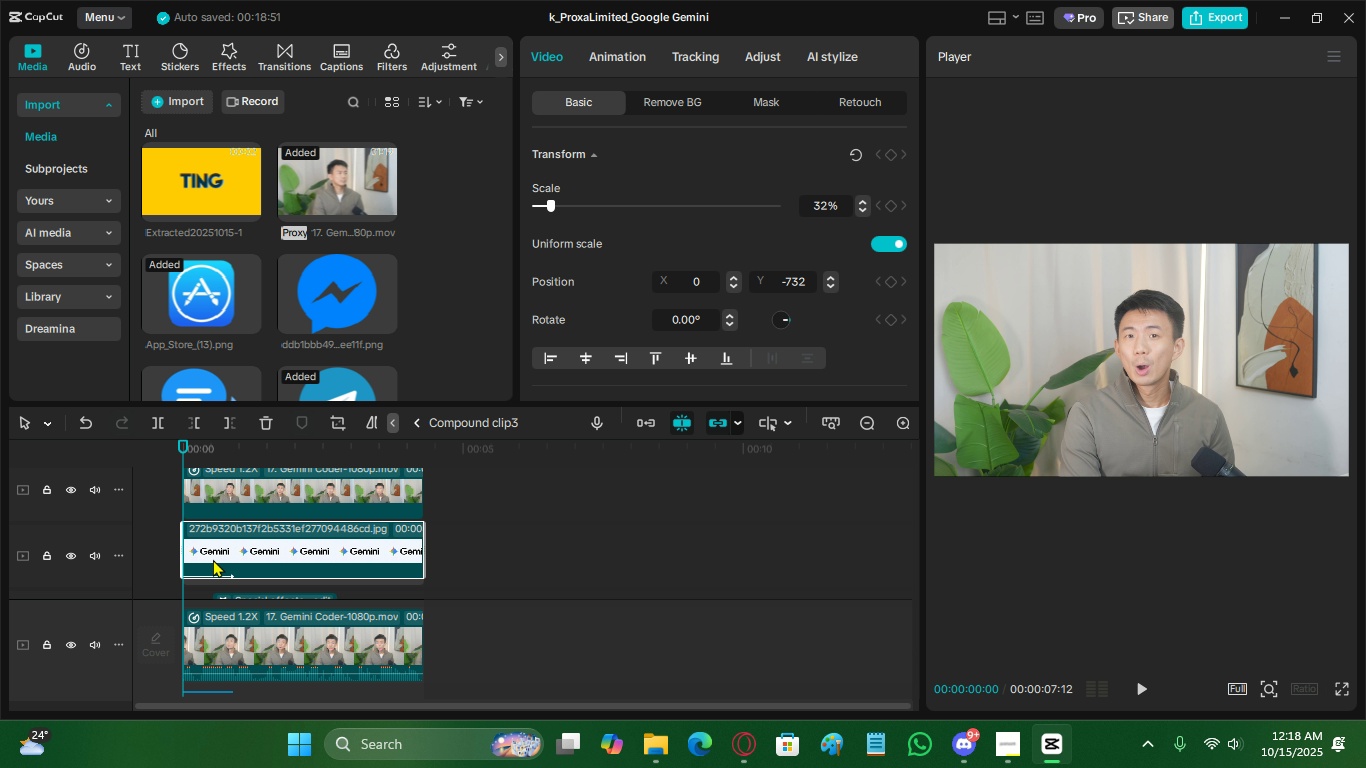 
scroll: coordinate [254, 560], scroll_direction: up, amount: 1.0
 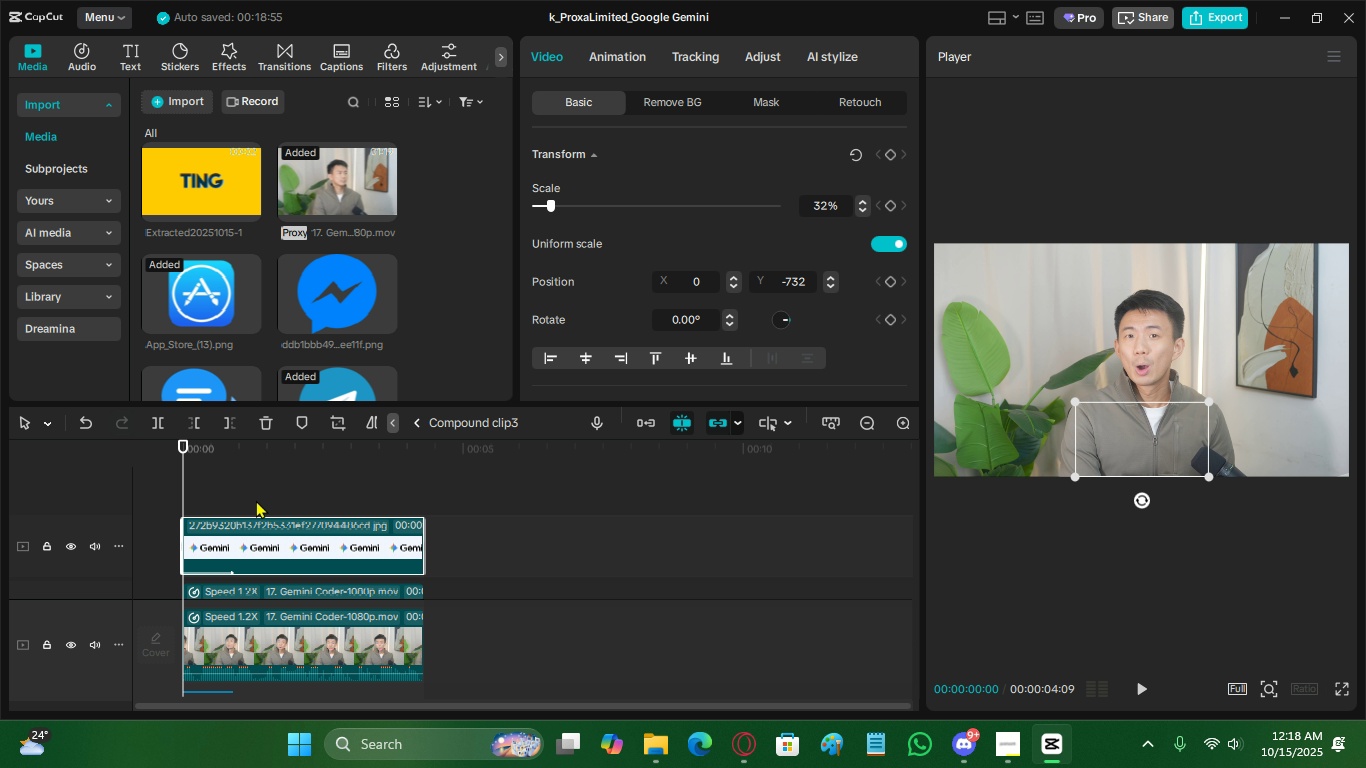 
key(Space)
 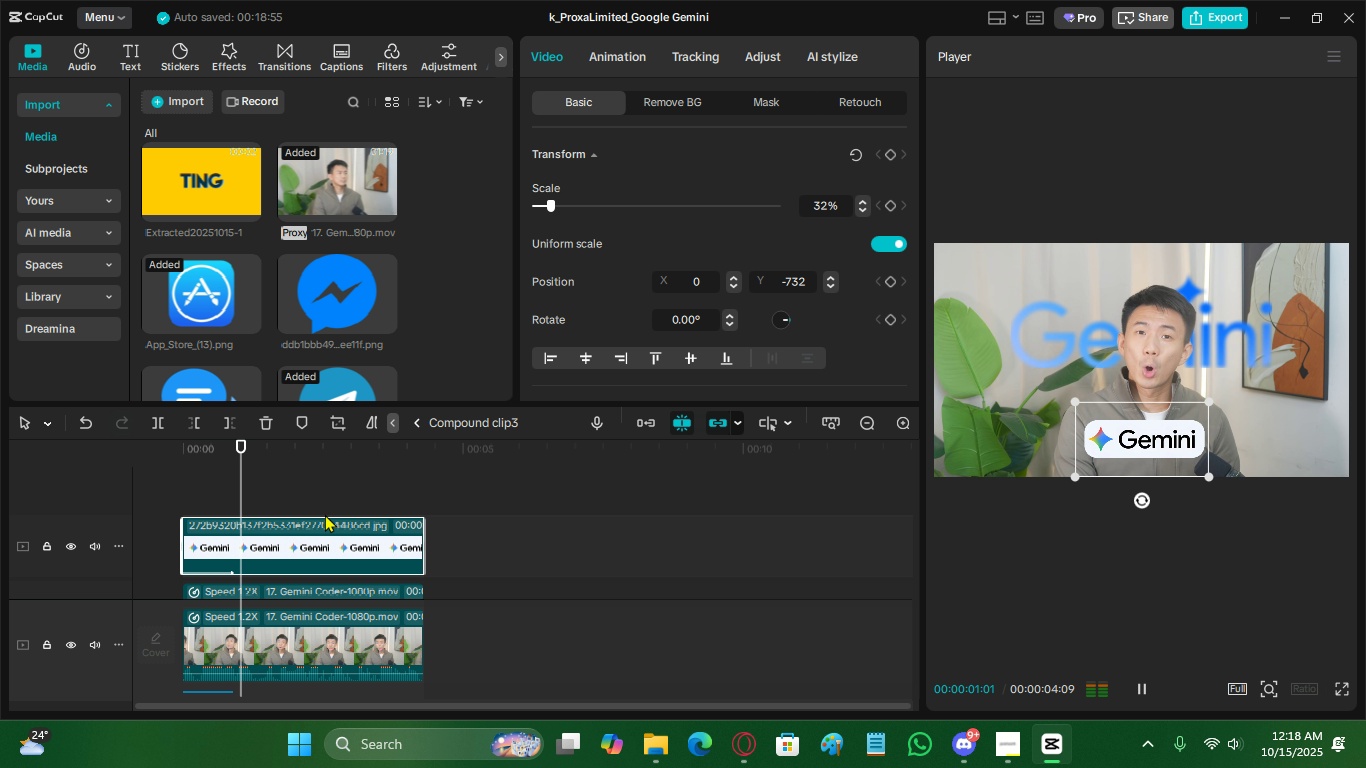 
key(Space)
 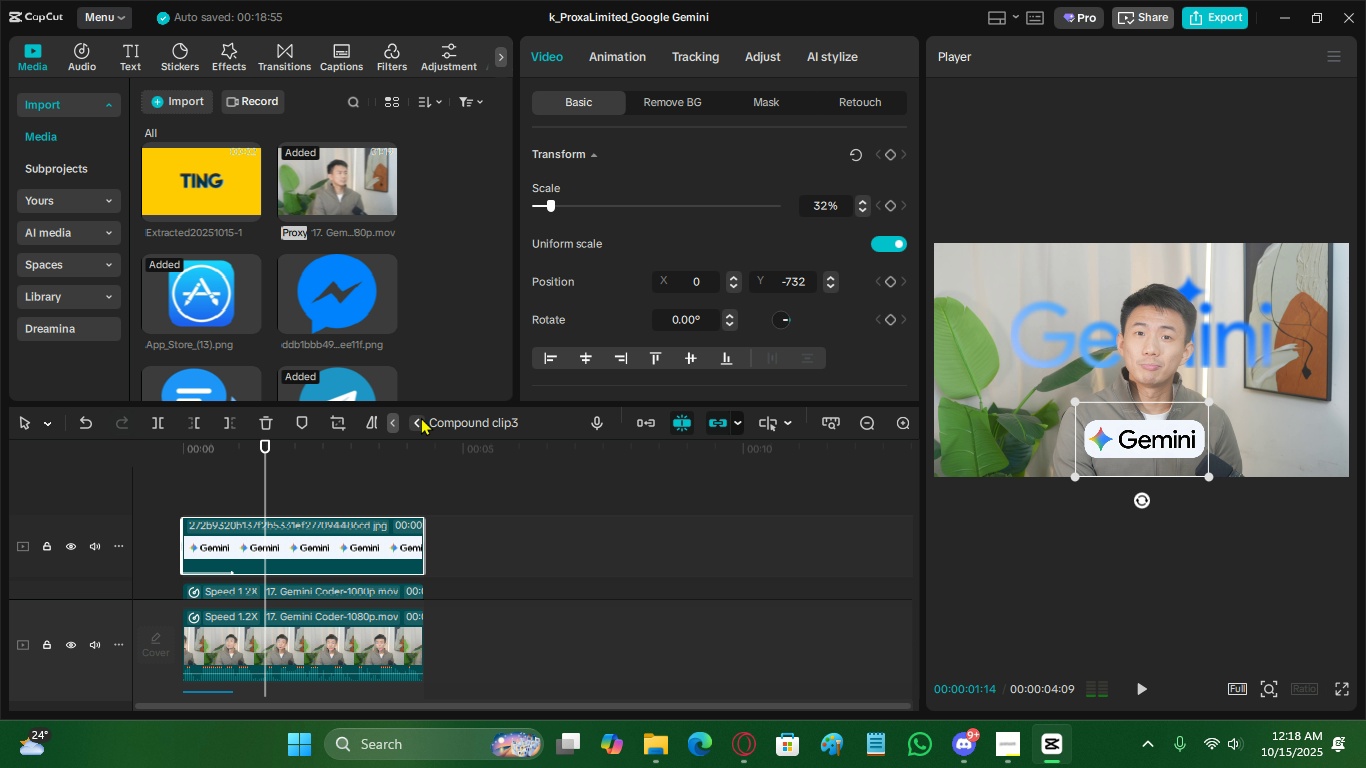 
left_click([421, 417])
 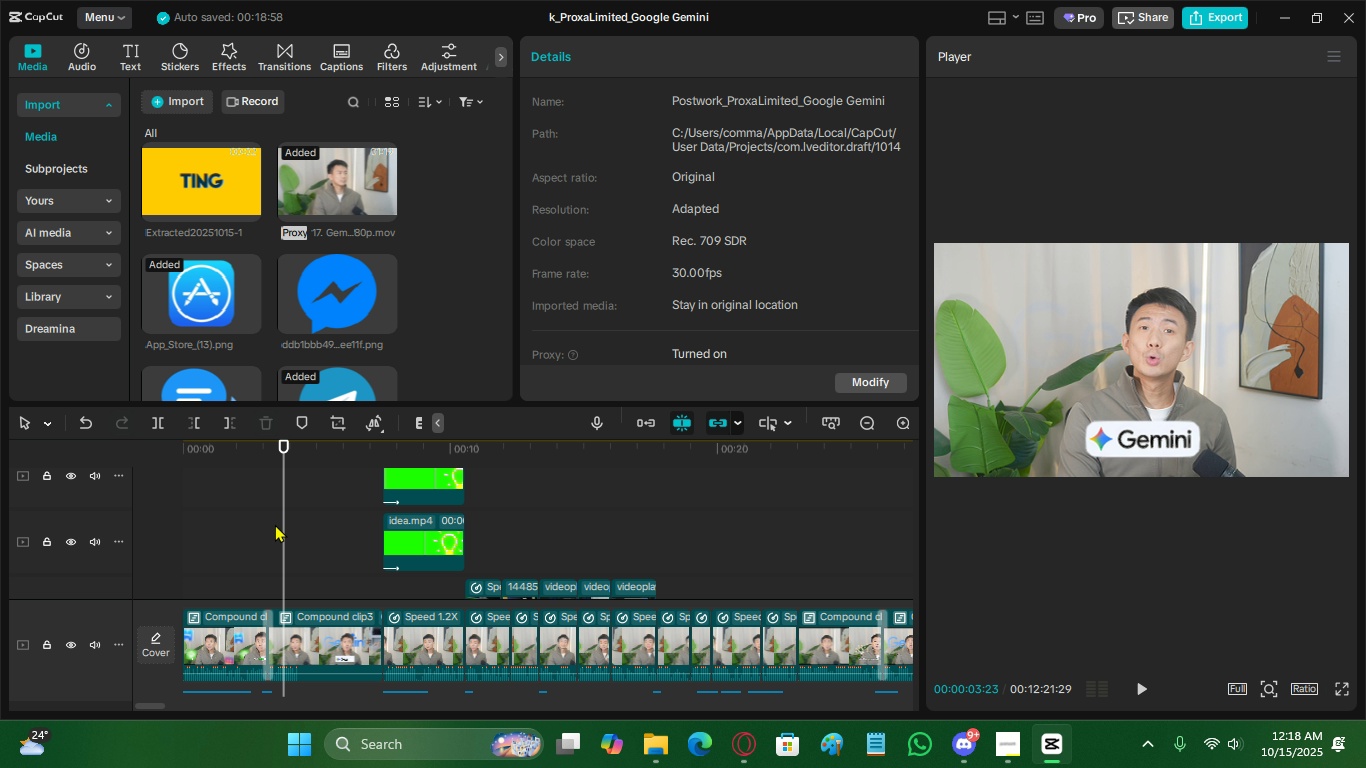 
double_click([242, 513])
 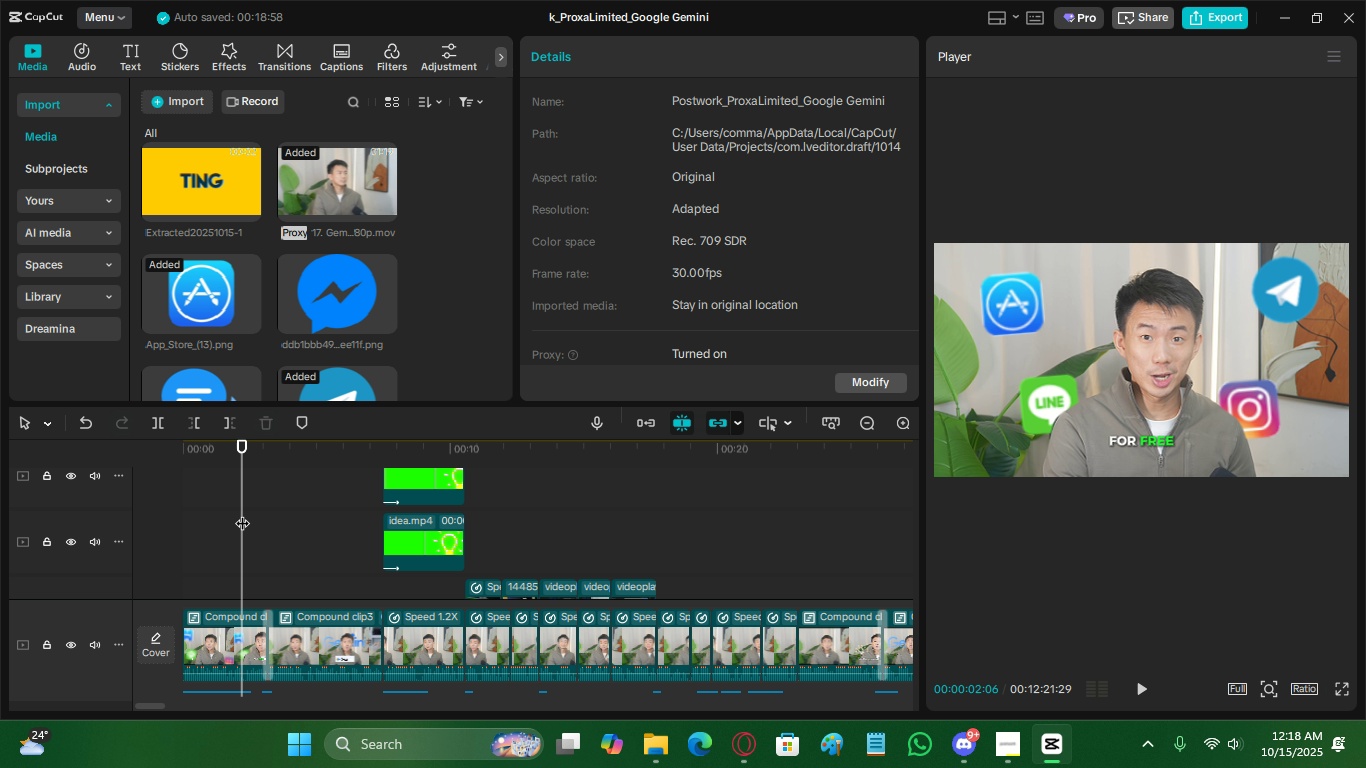 
key(Space)
 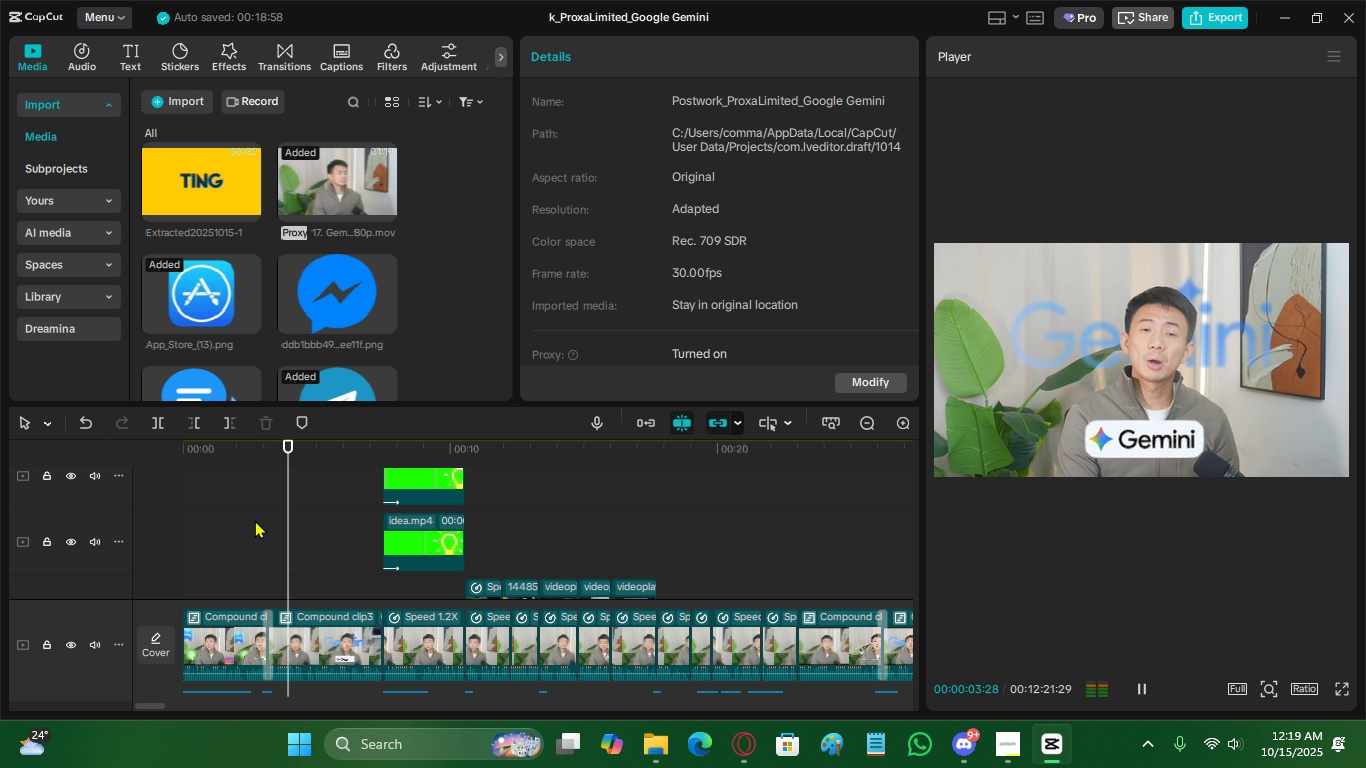 
scroll: coordinate [279, 552], scroll_direction: down, amount: 6.0
 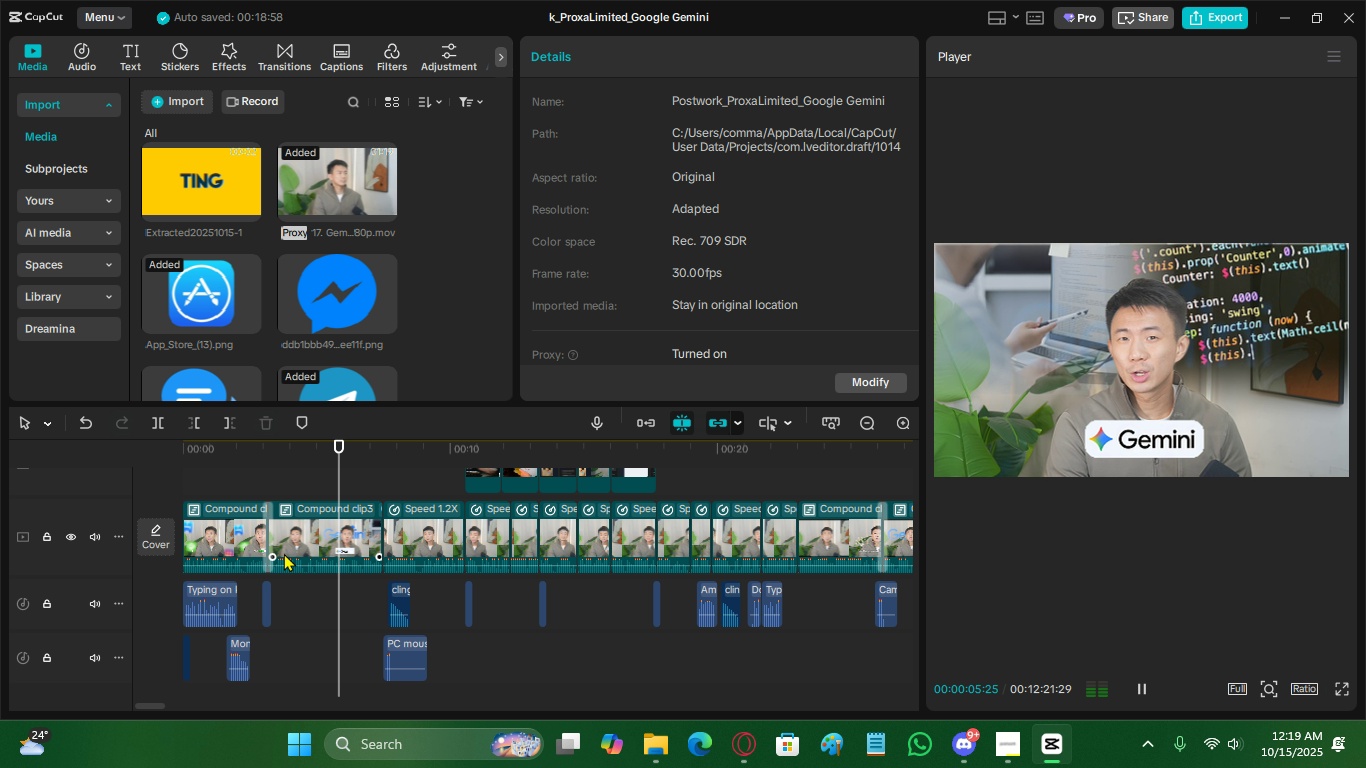 
key(Space)
 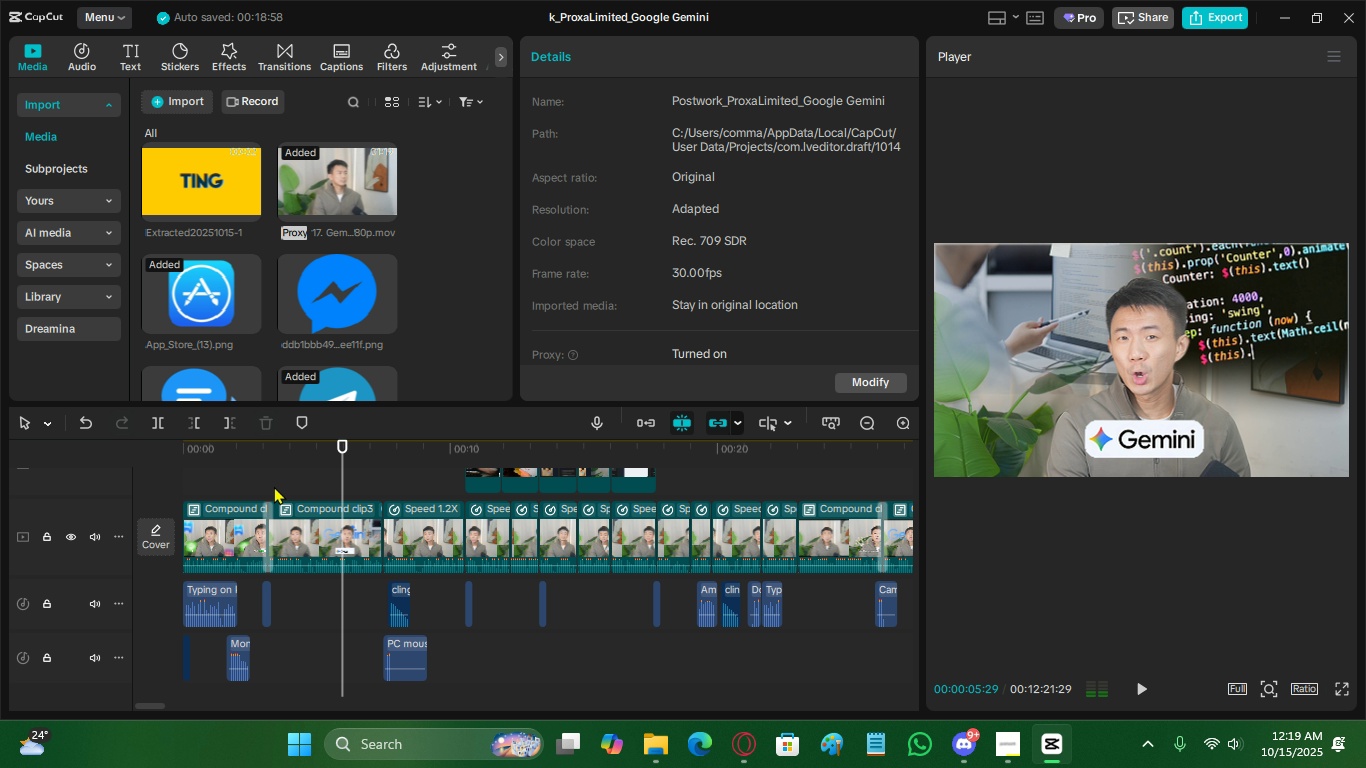 
left_click([274, 486])
 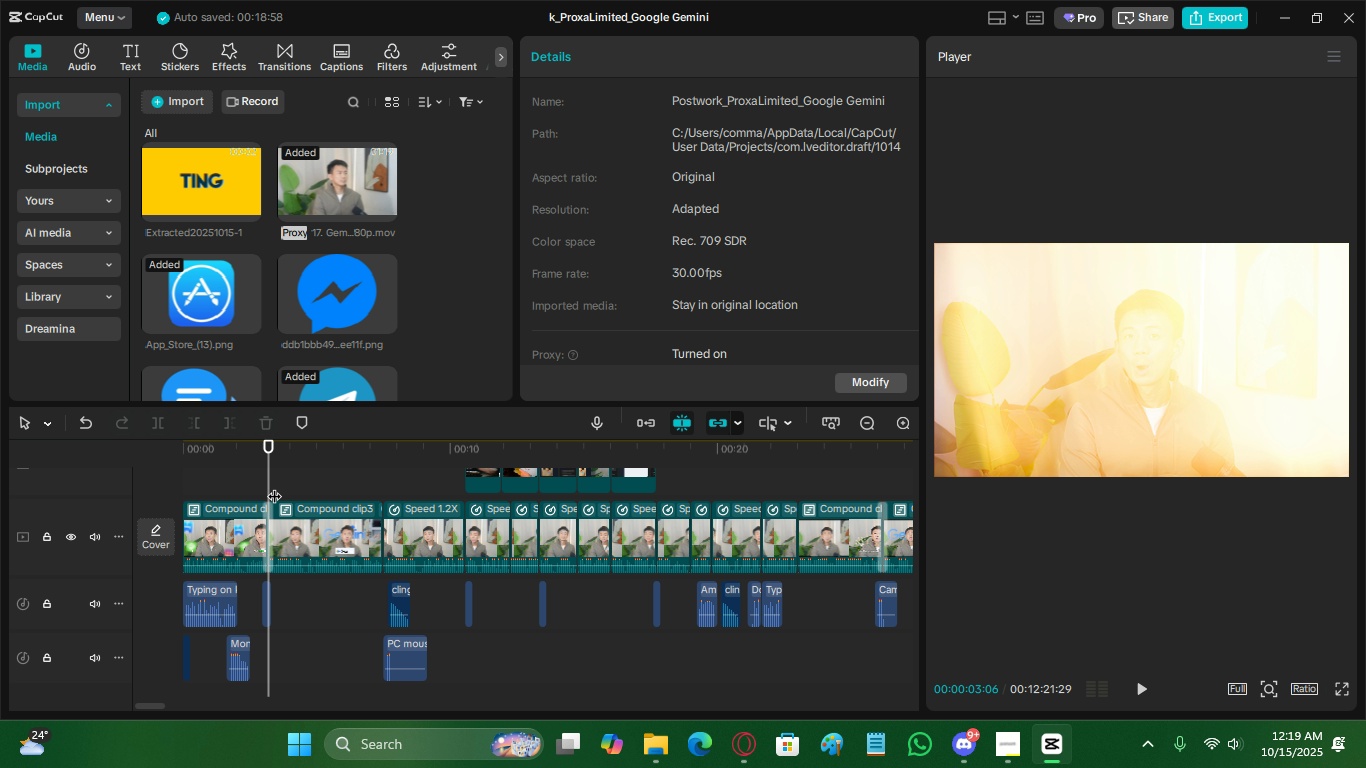 
key(Space)
 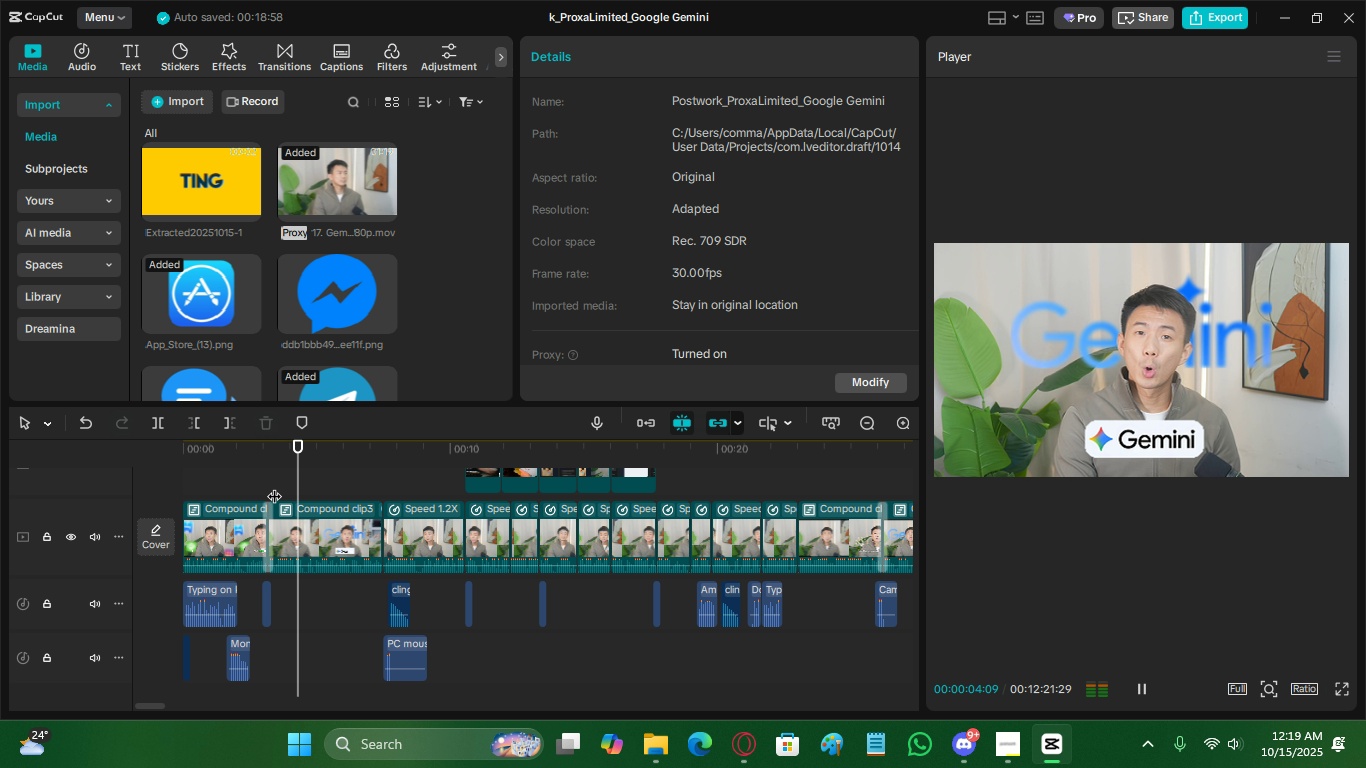 
scroll: coordinate [343, 572], scroll_direction: down, amount: 6.0
 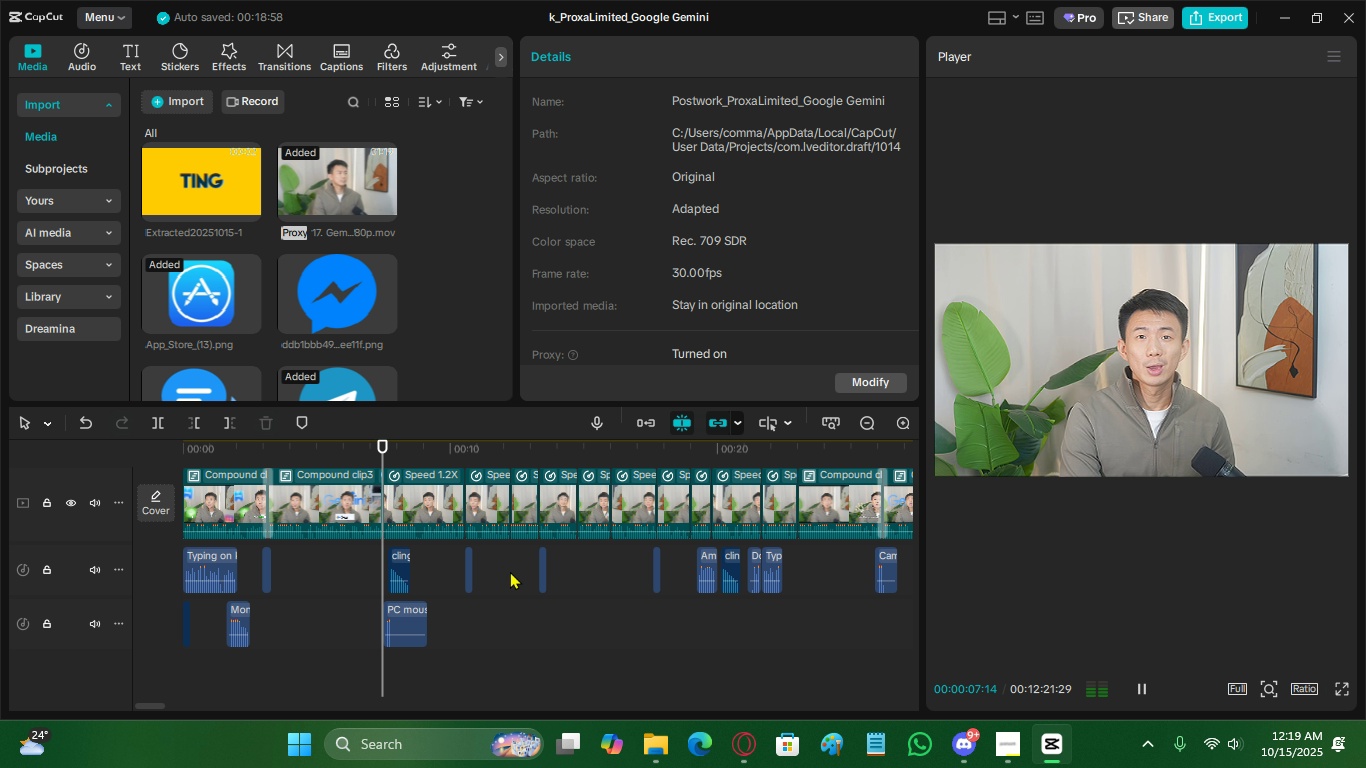 
key(Space)
 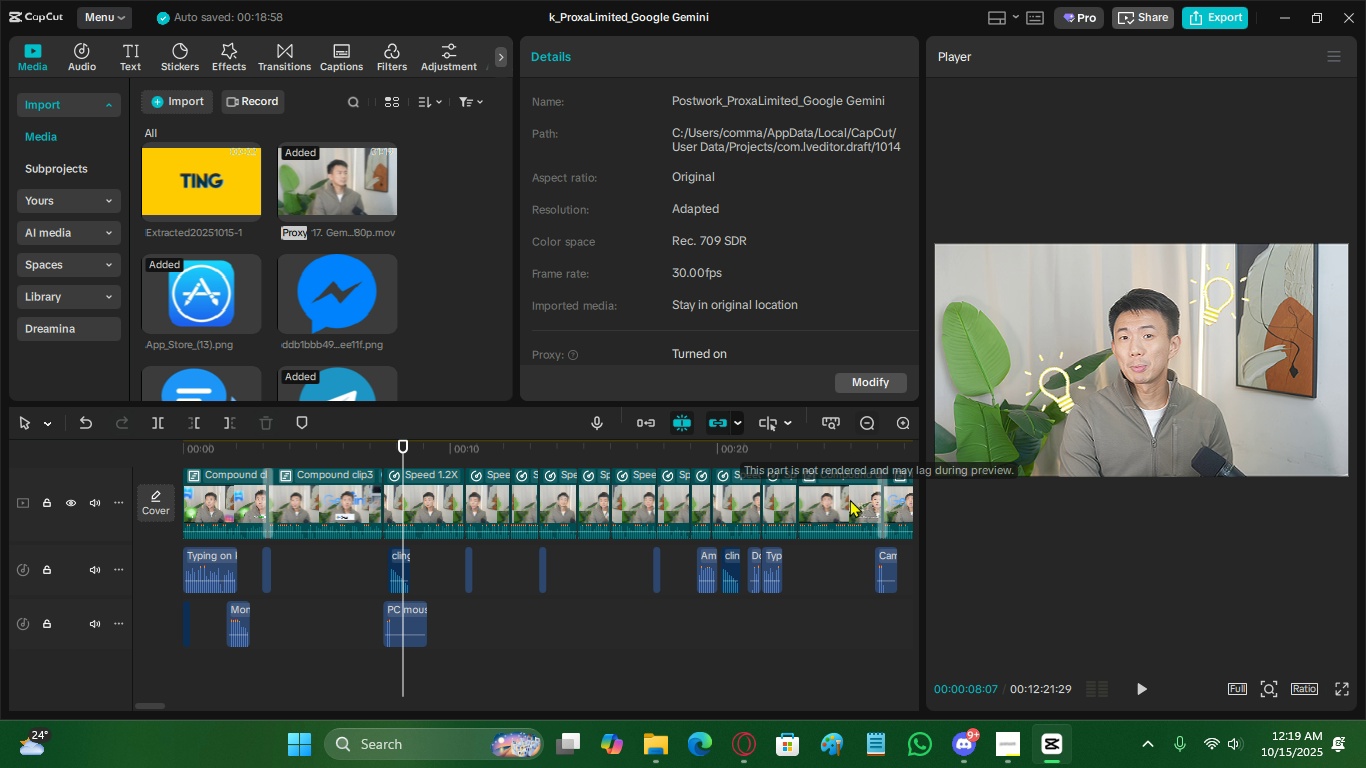 
scroll: coordinate [827, 577], scroll_direction: none, amount: 0.0
 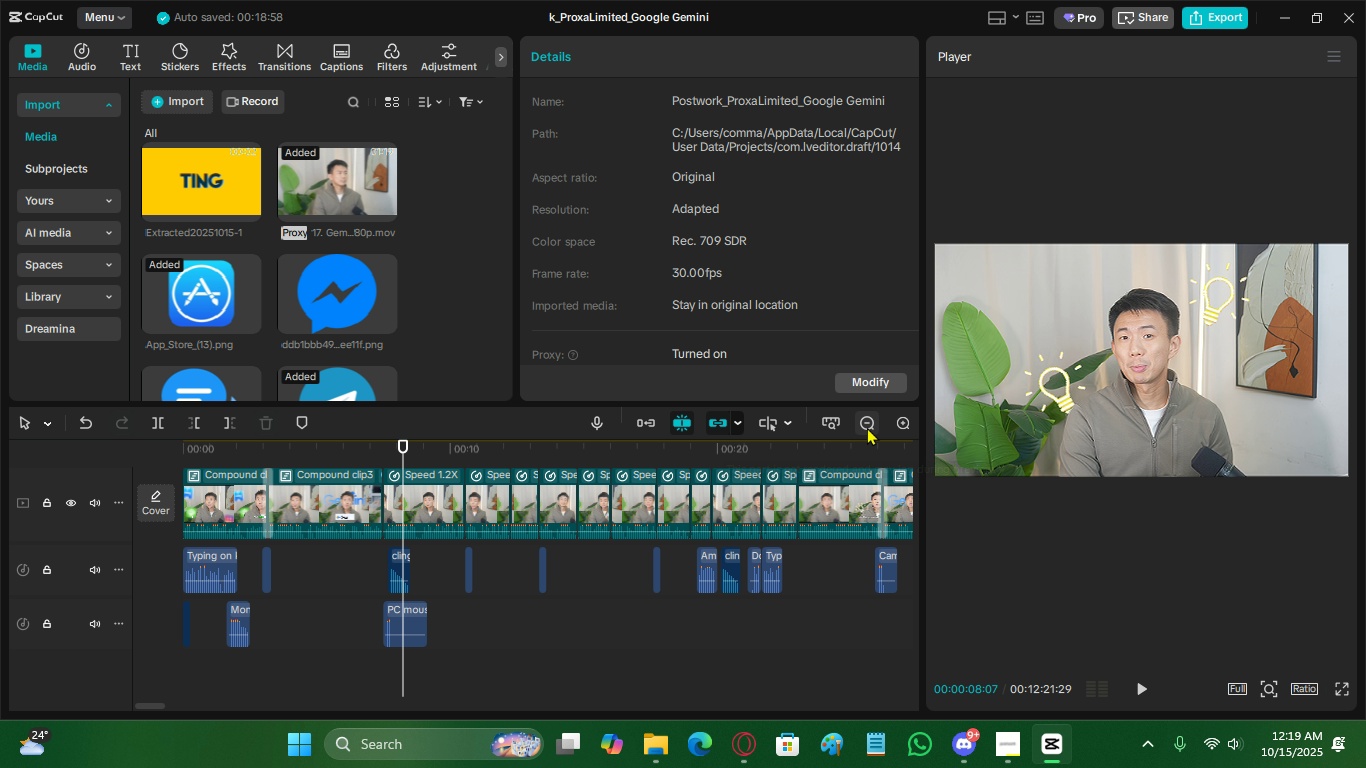 
double_click([867, 427])
 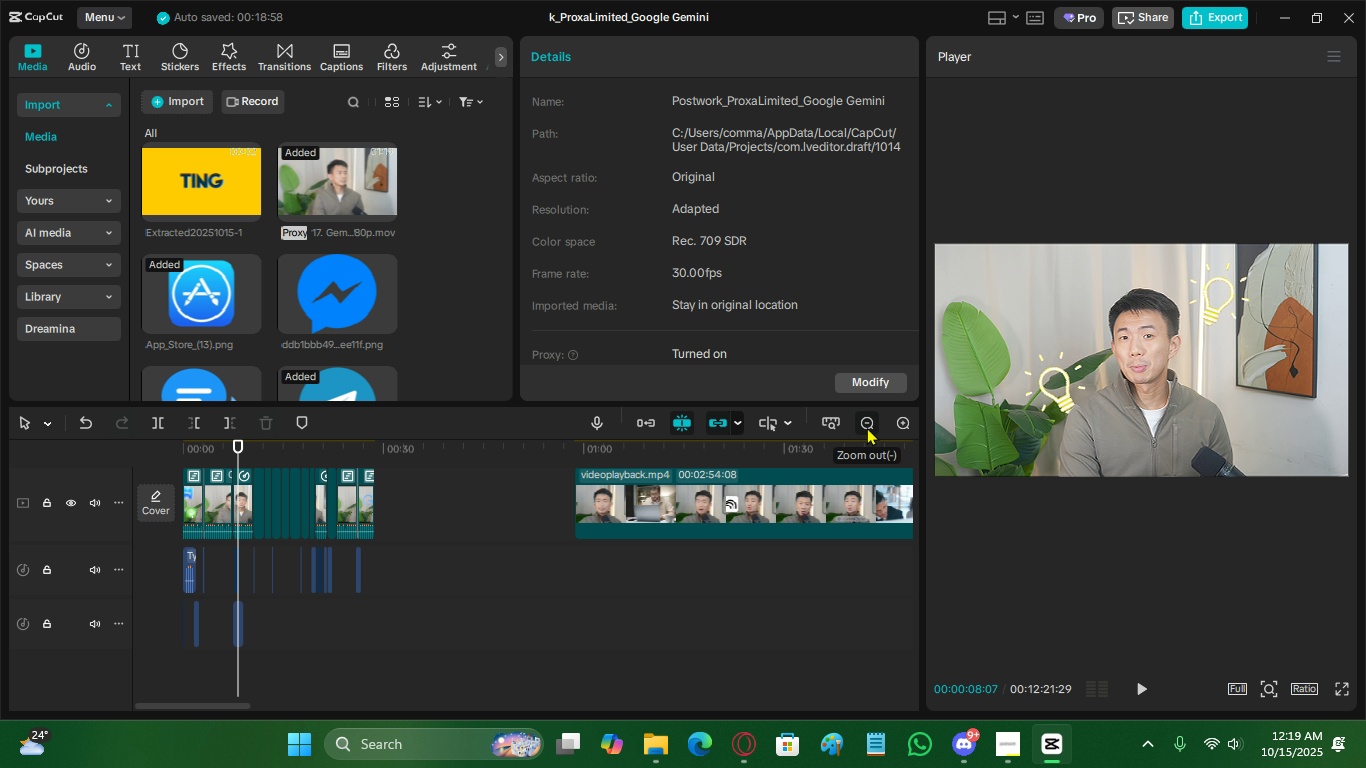 
triple_click([867, 427])
 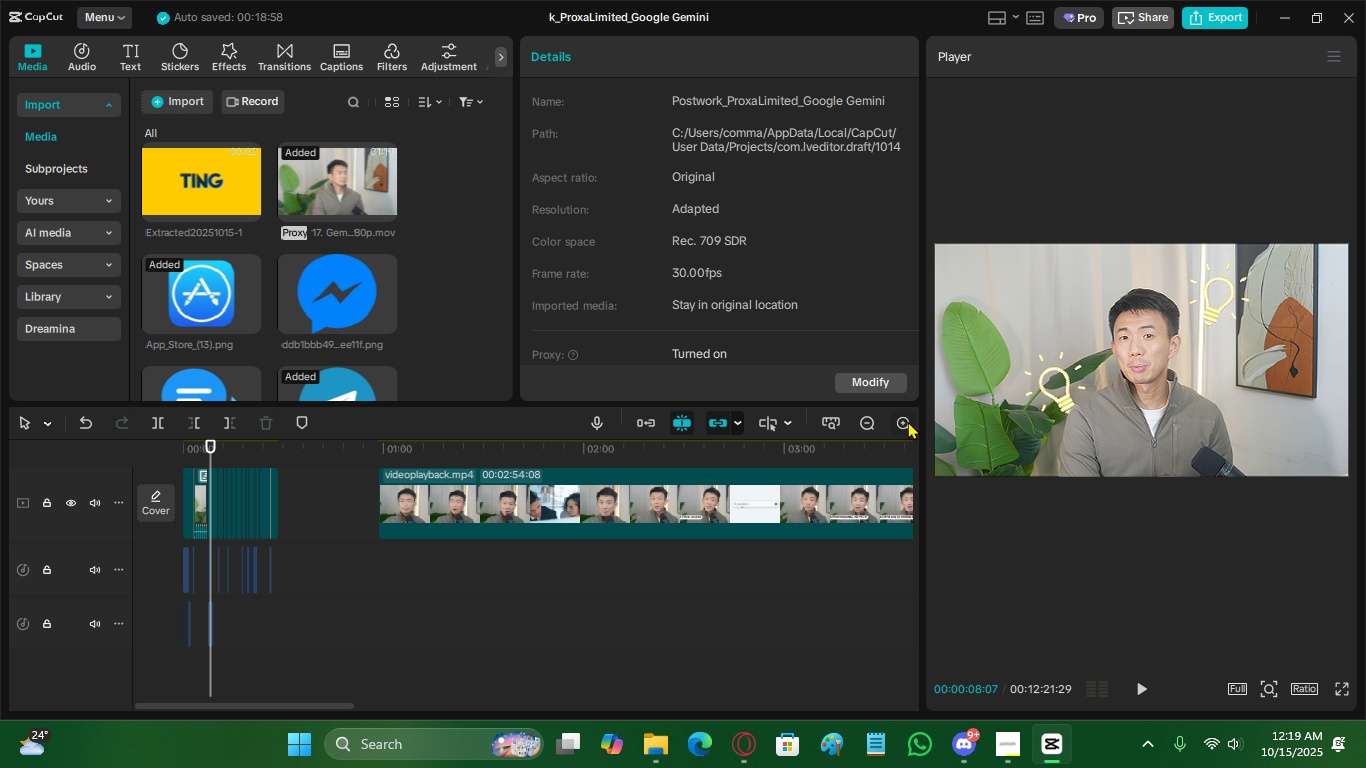 
left_click([908, 421])
 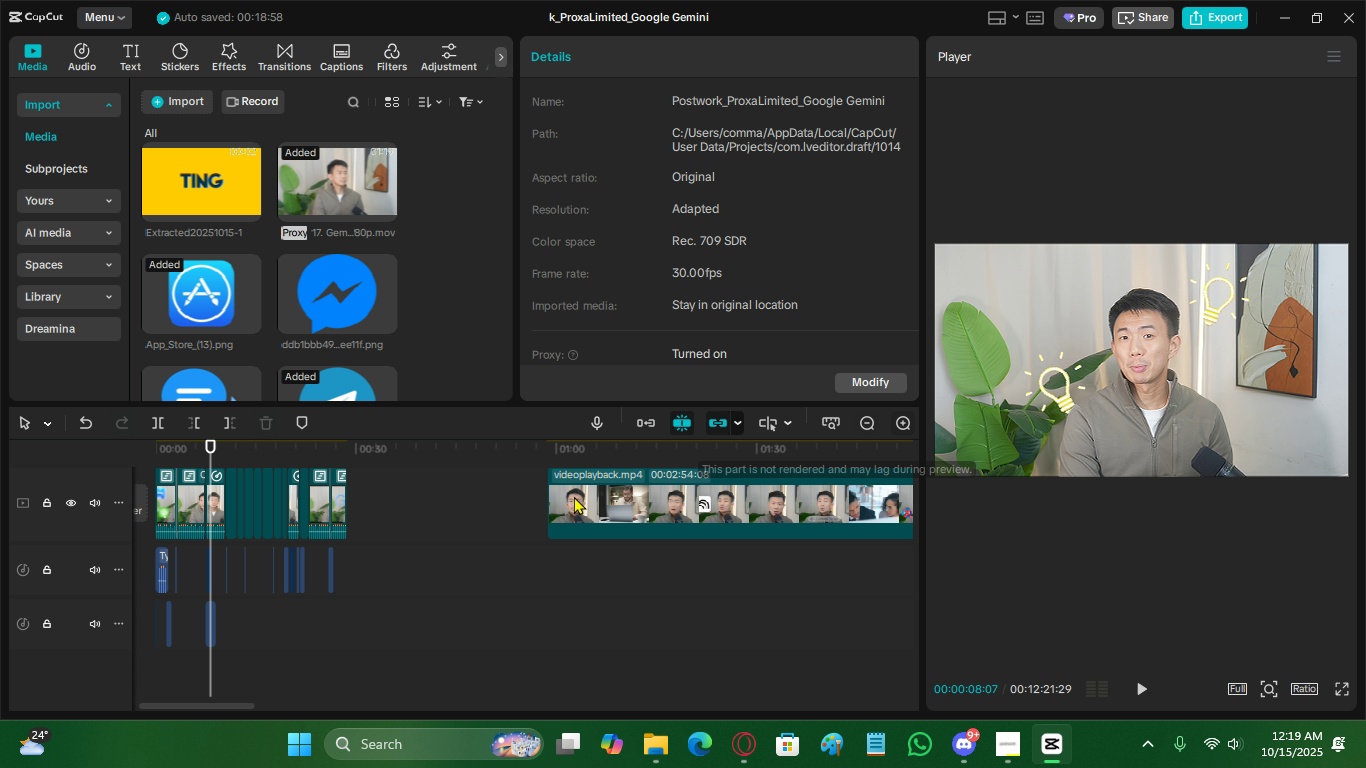 
scroll: coordinate [506, 494], scroll_direction: up, amount: 2.0
 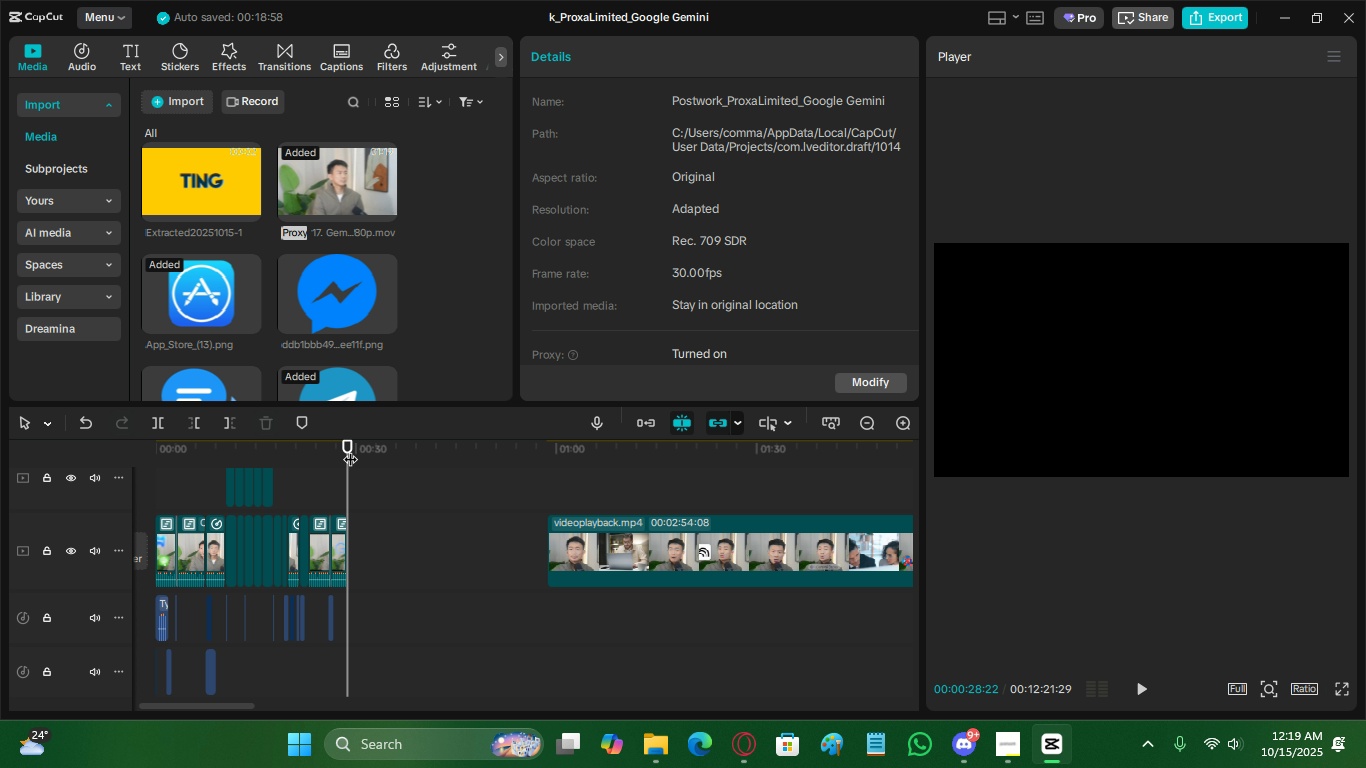 
key(ArrowLeft)
 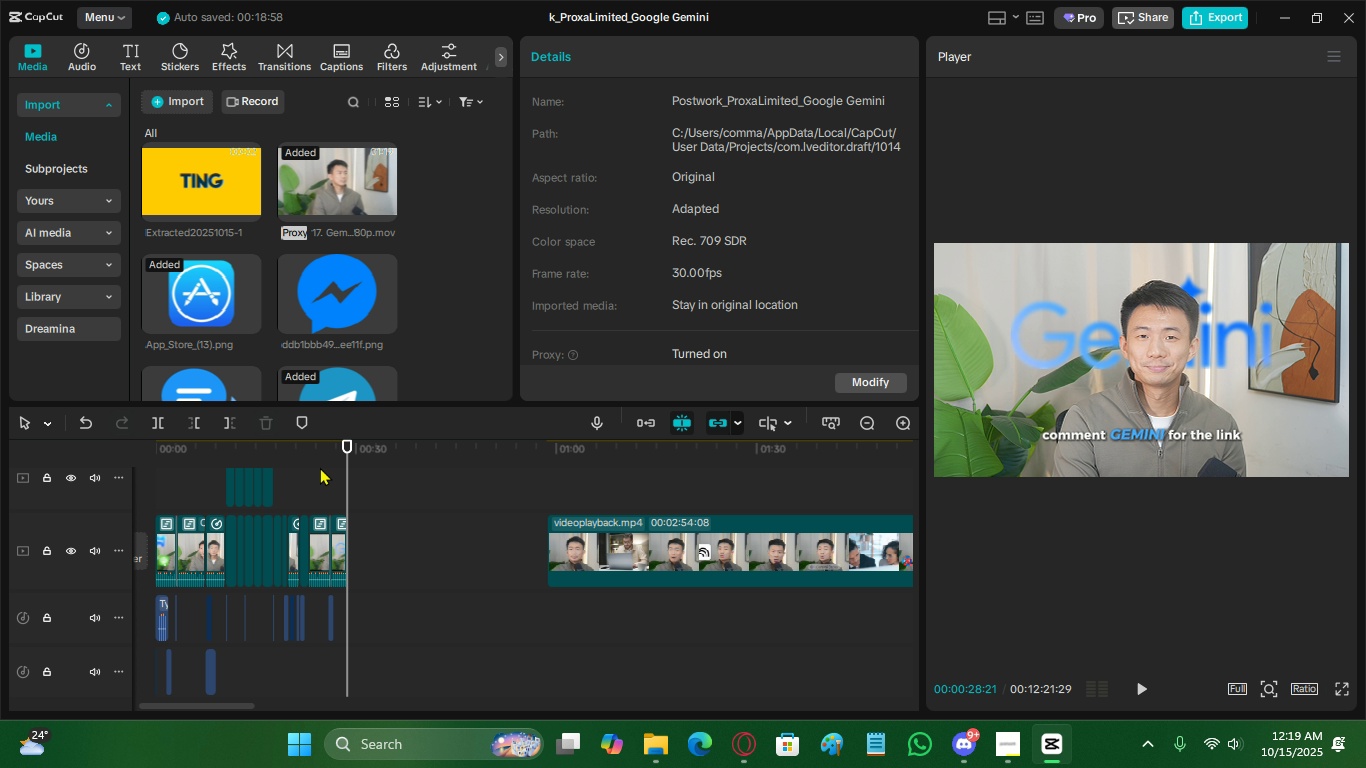 
scroll: coordinate [223, 494], scroll_direction: up, amount: 14.0
 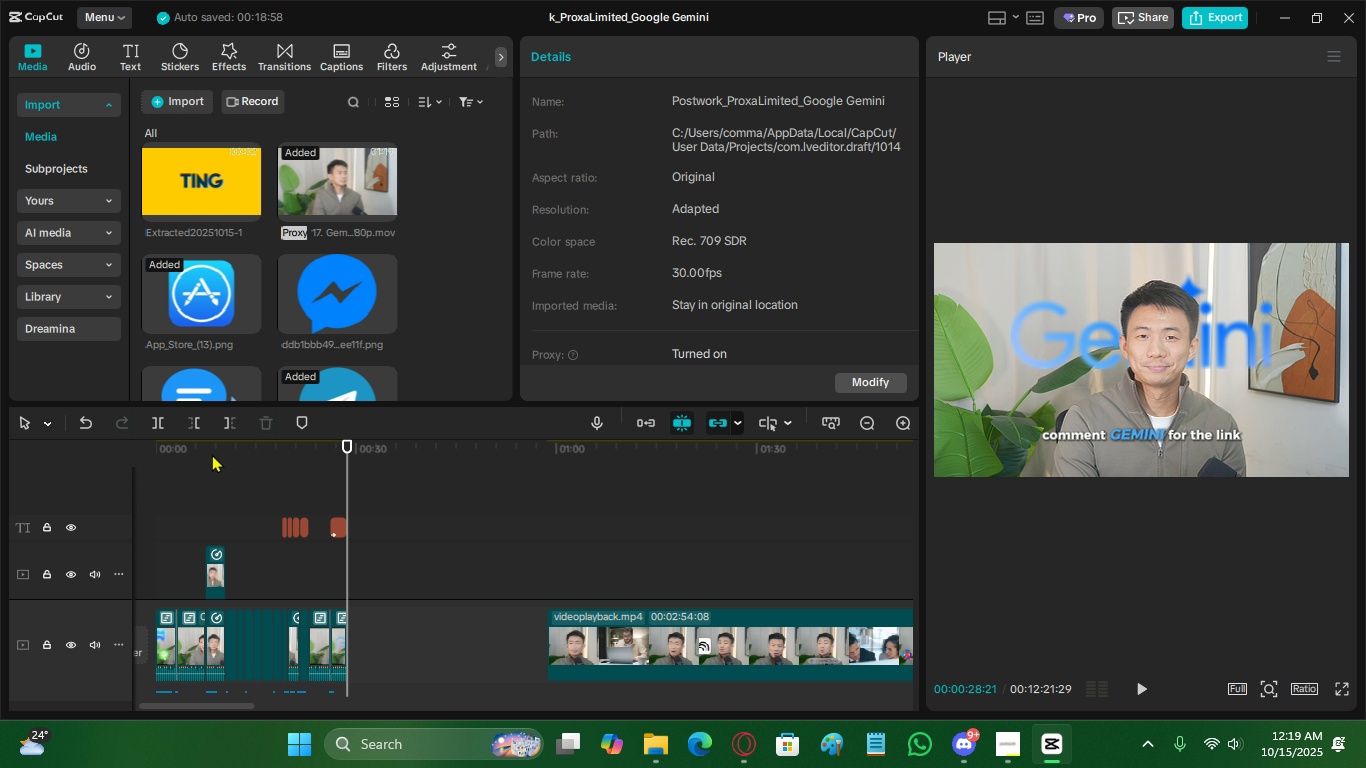 
key(O)
 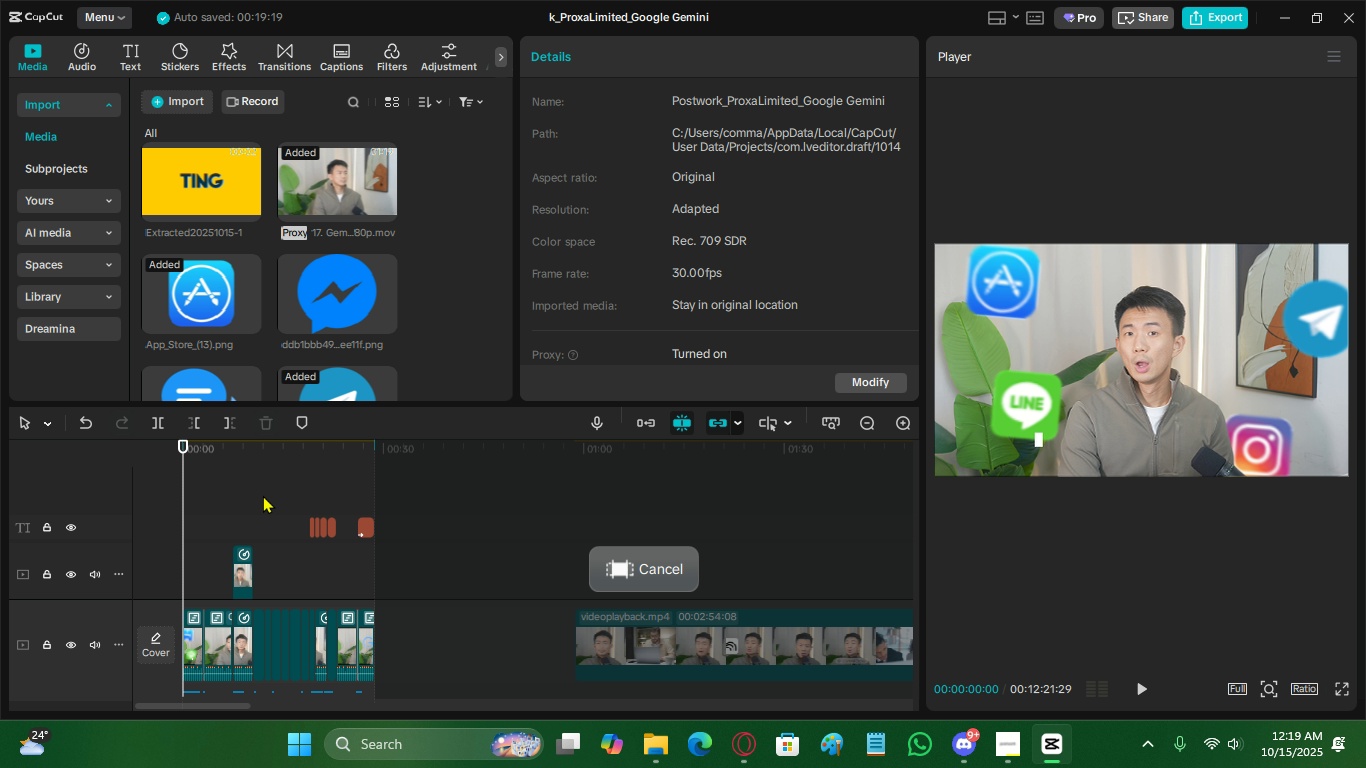 
wait(21.32)
 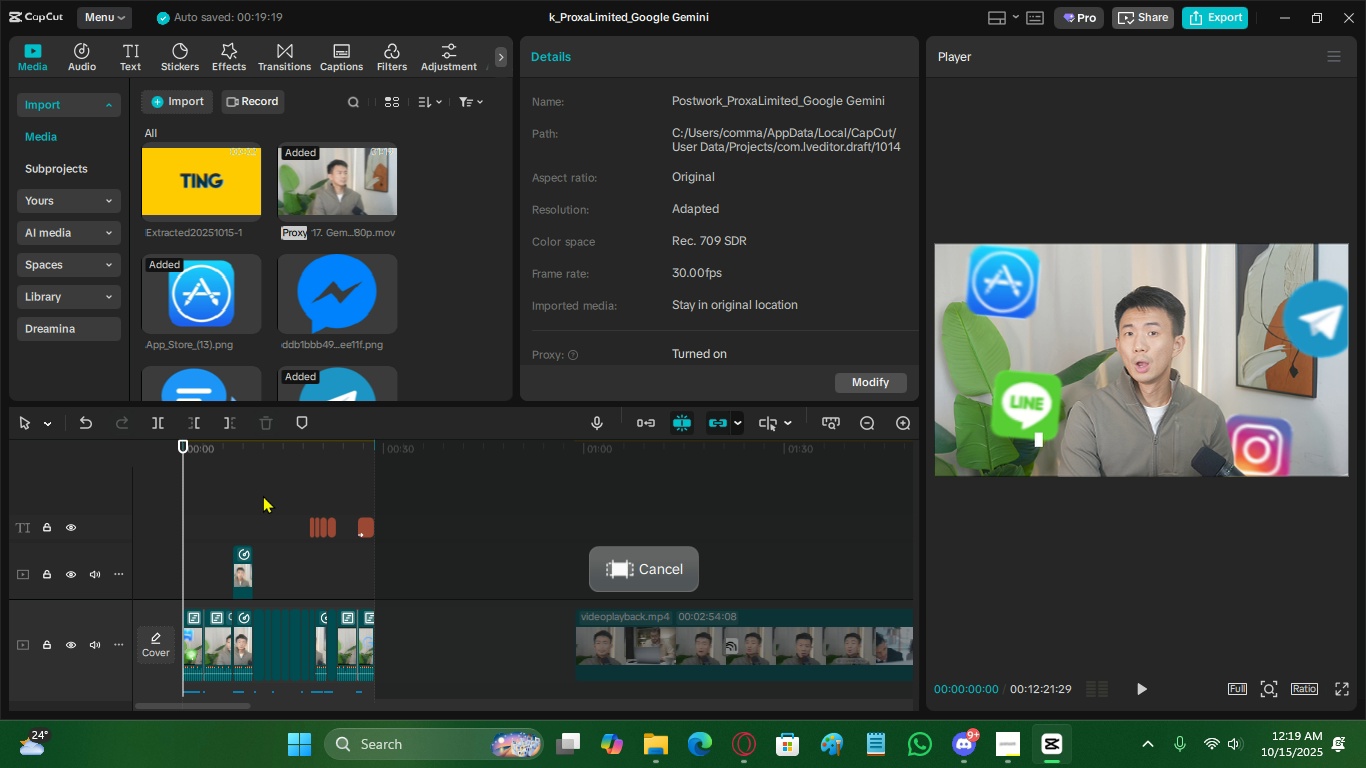 
scroll: coordinate [253, 519], scroll_direction: down, amount: 13.0
 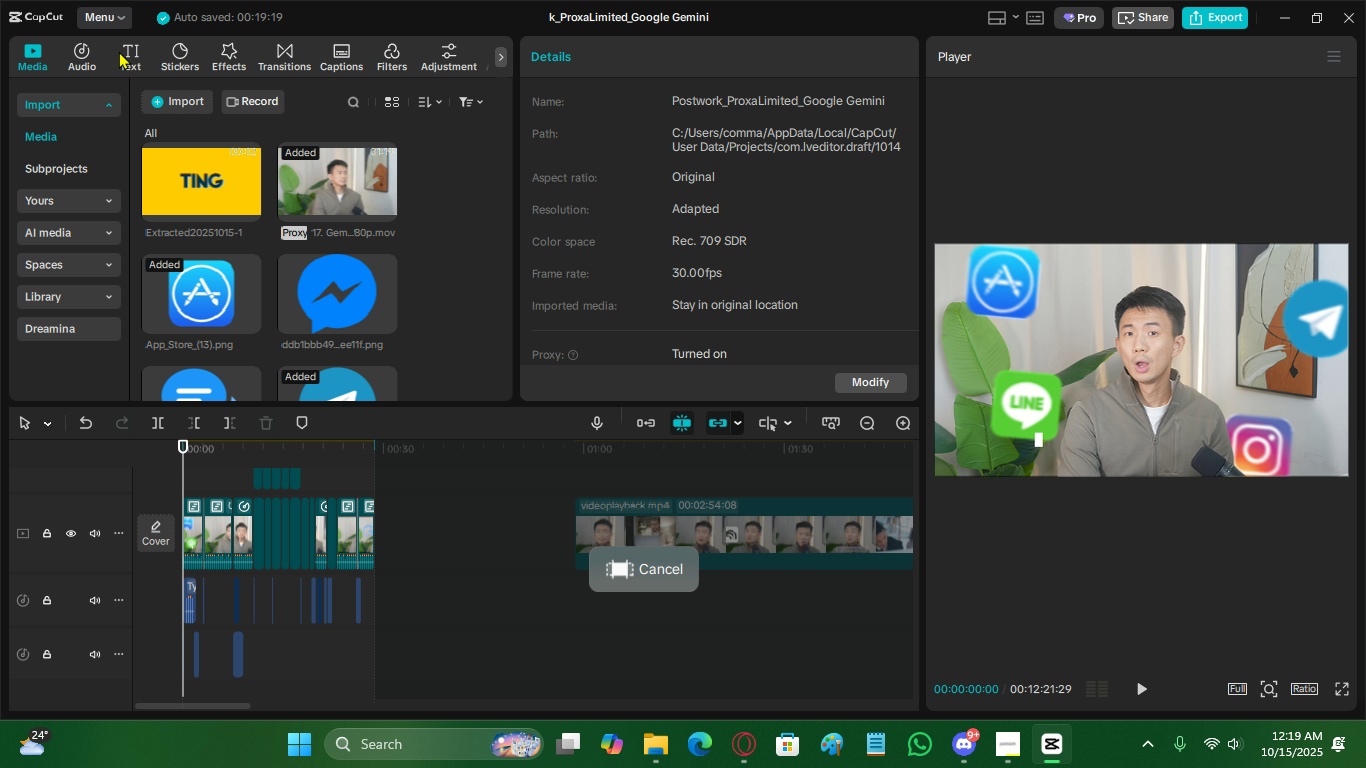 
left_click([119, 51])
 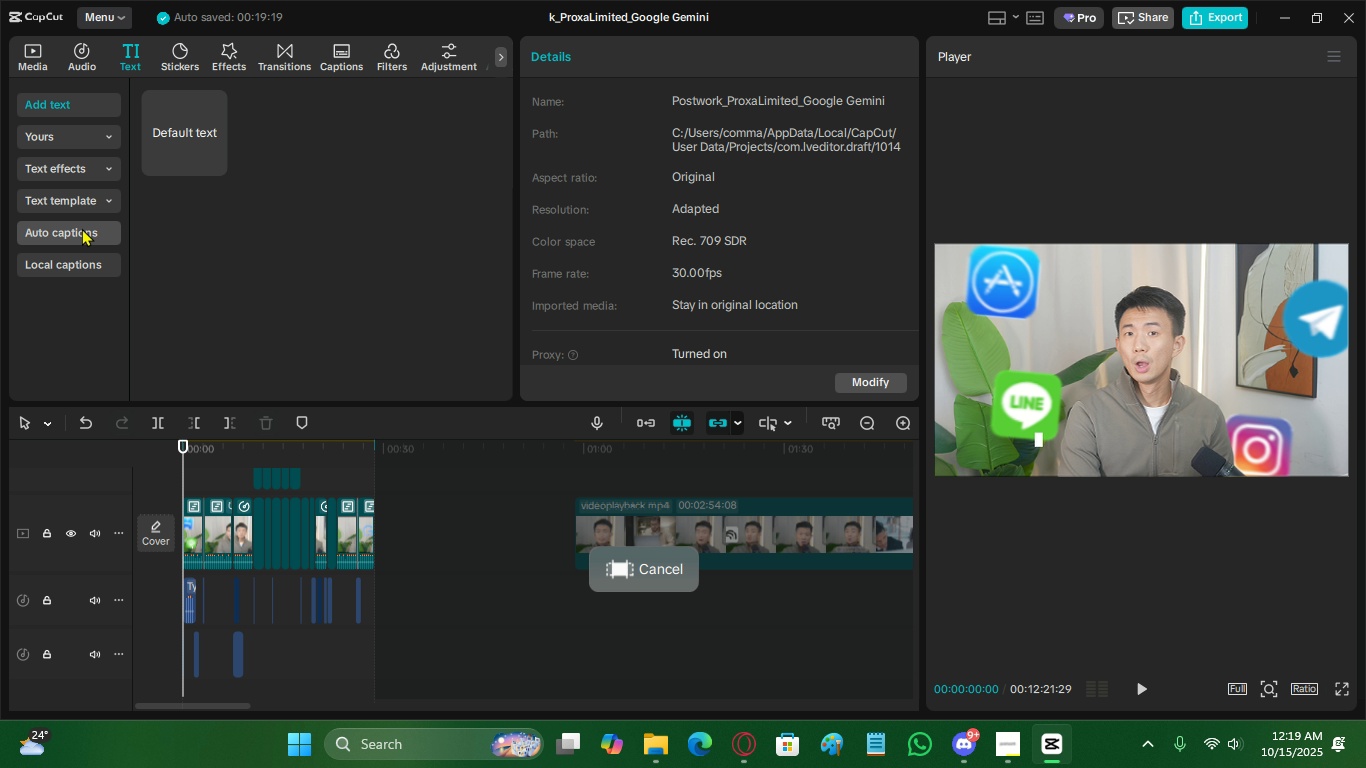 
left_click([82, 228])
 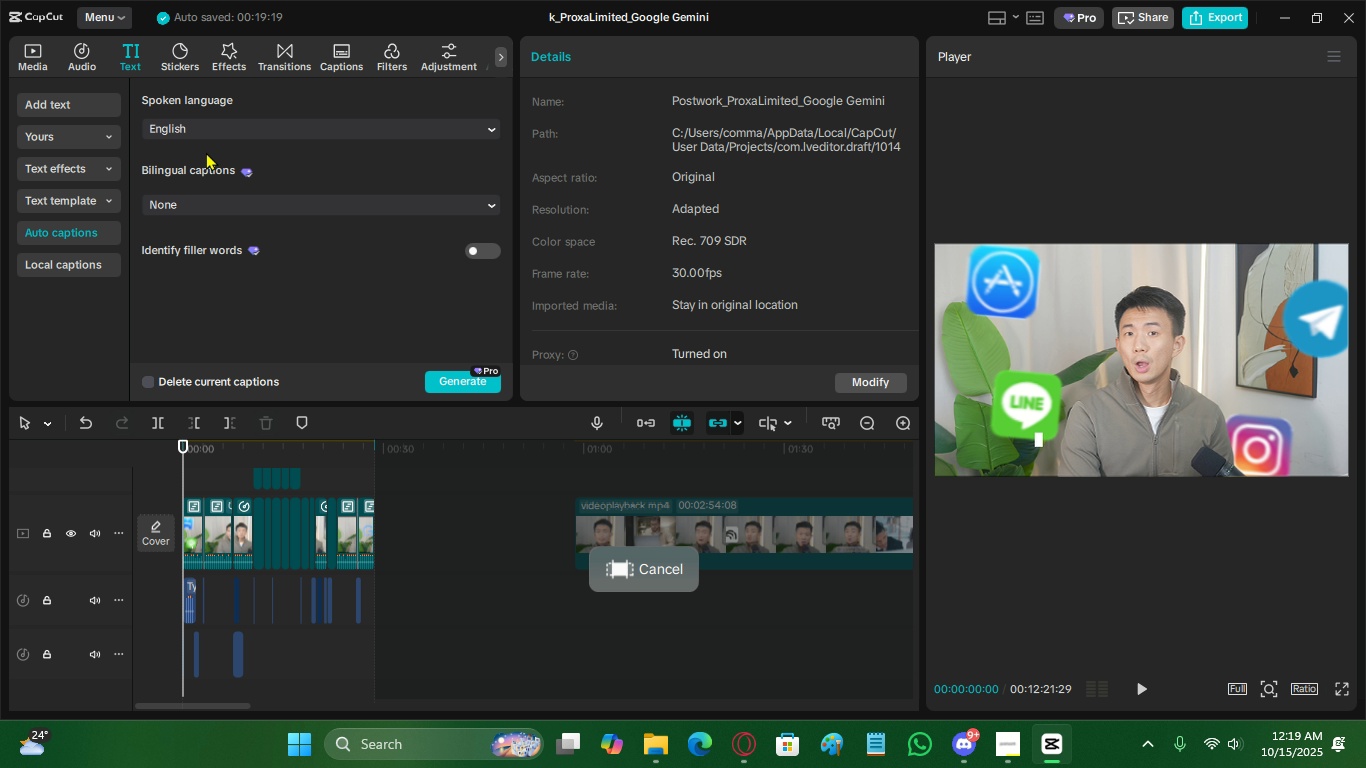 
left_click([222, 126])
 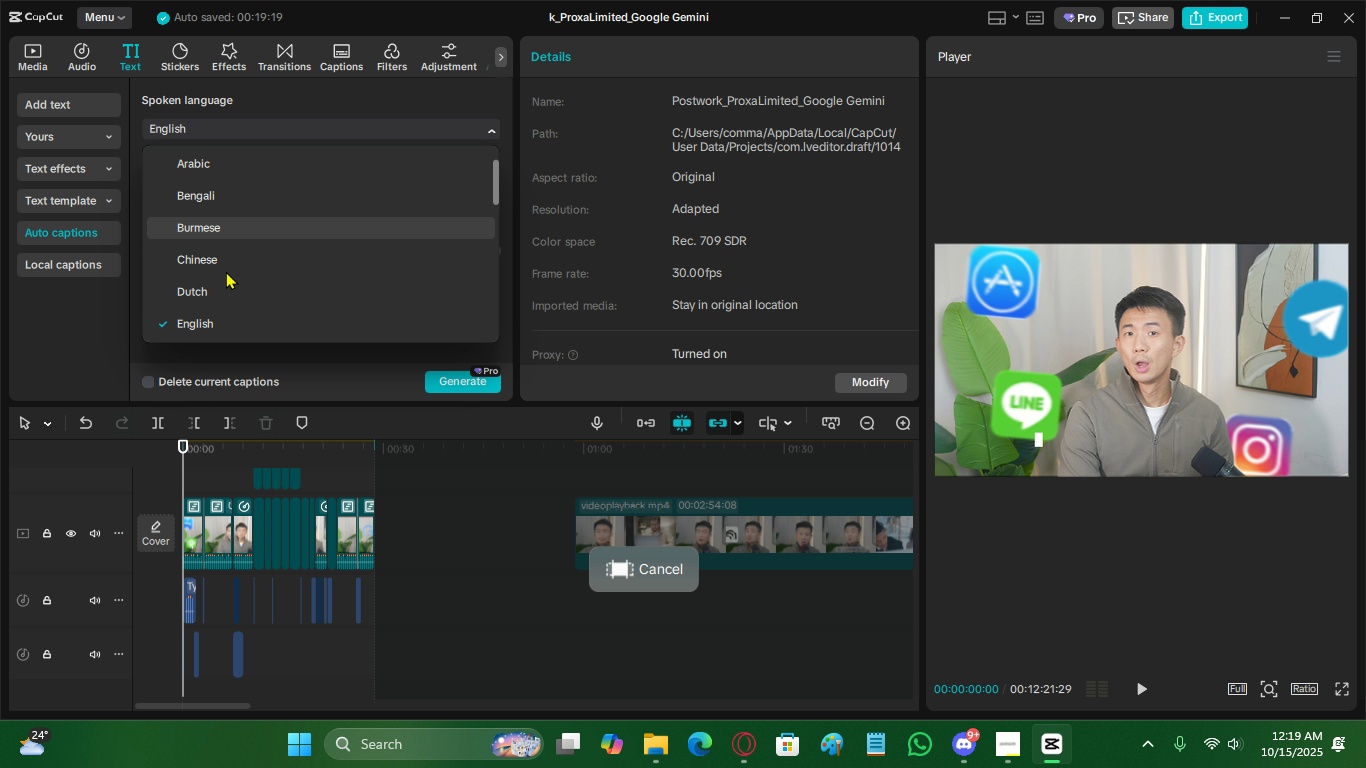 
scroll: coordinate [221, 323], scroll_direction: up, amount: 4.0
 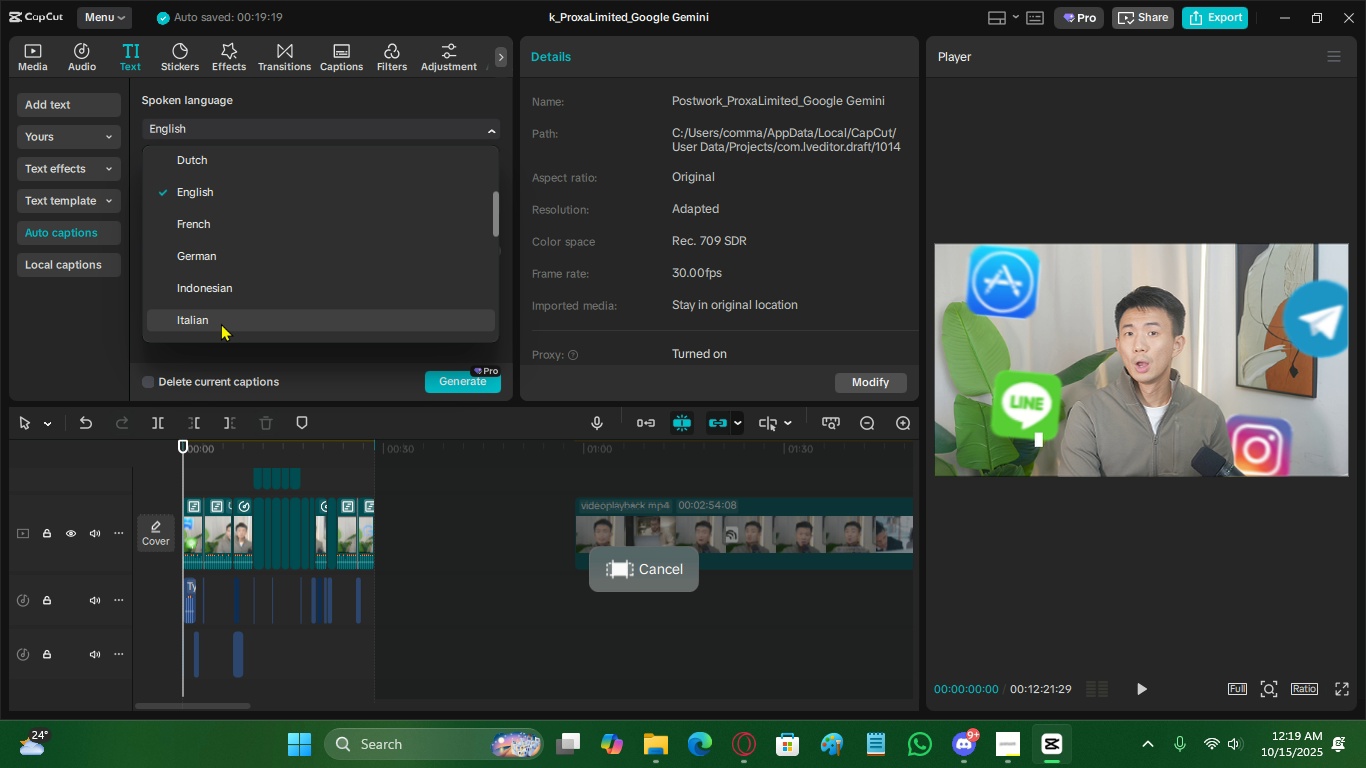 
left_click([213, 295])
 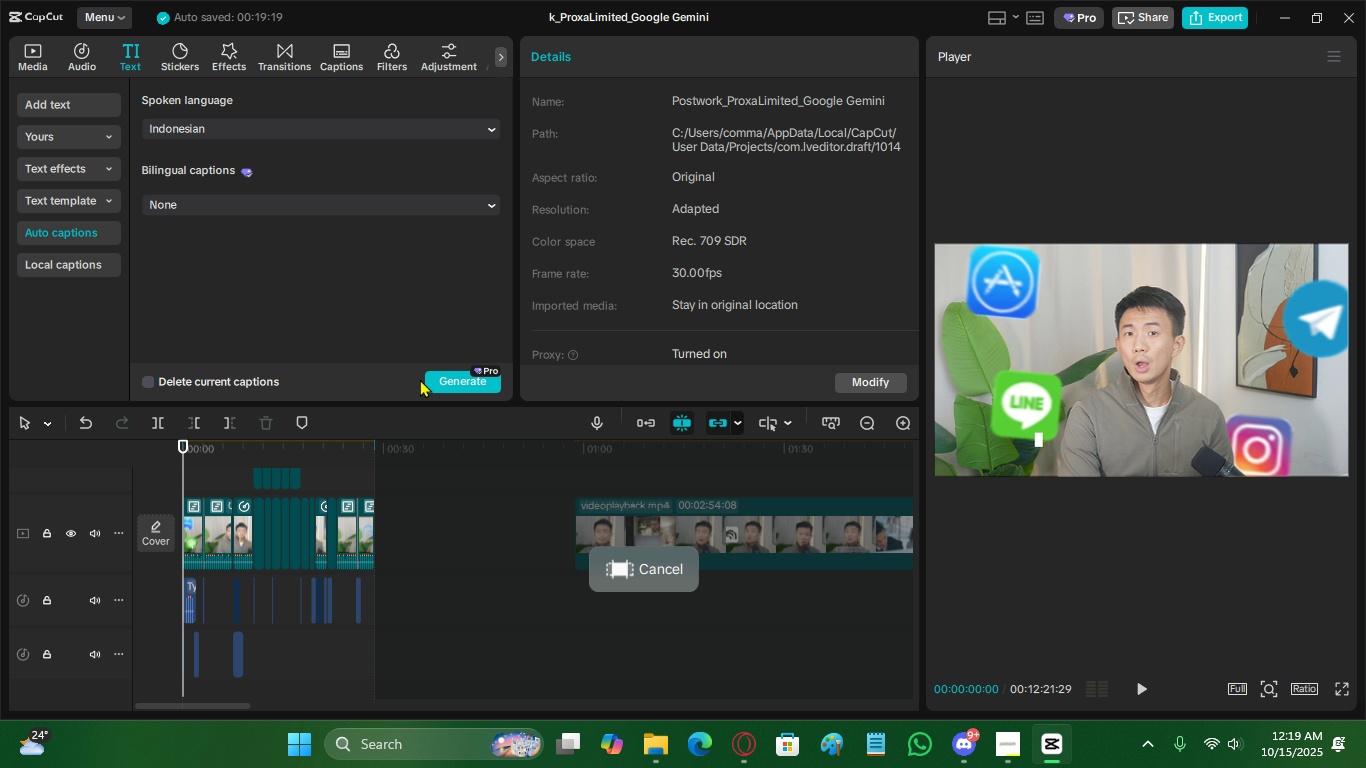 
left_click([436, 383])
 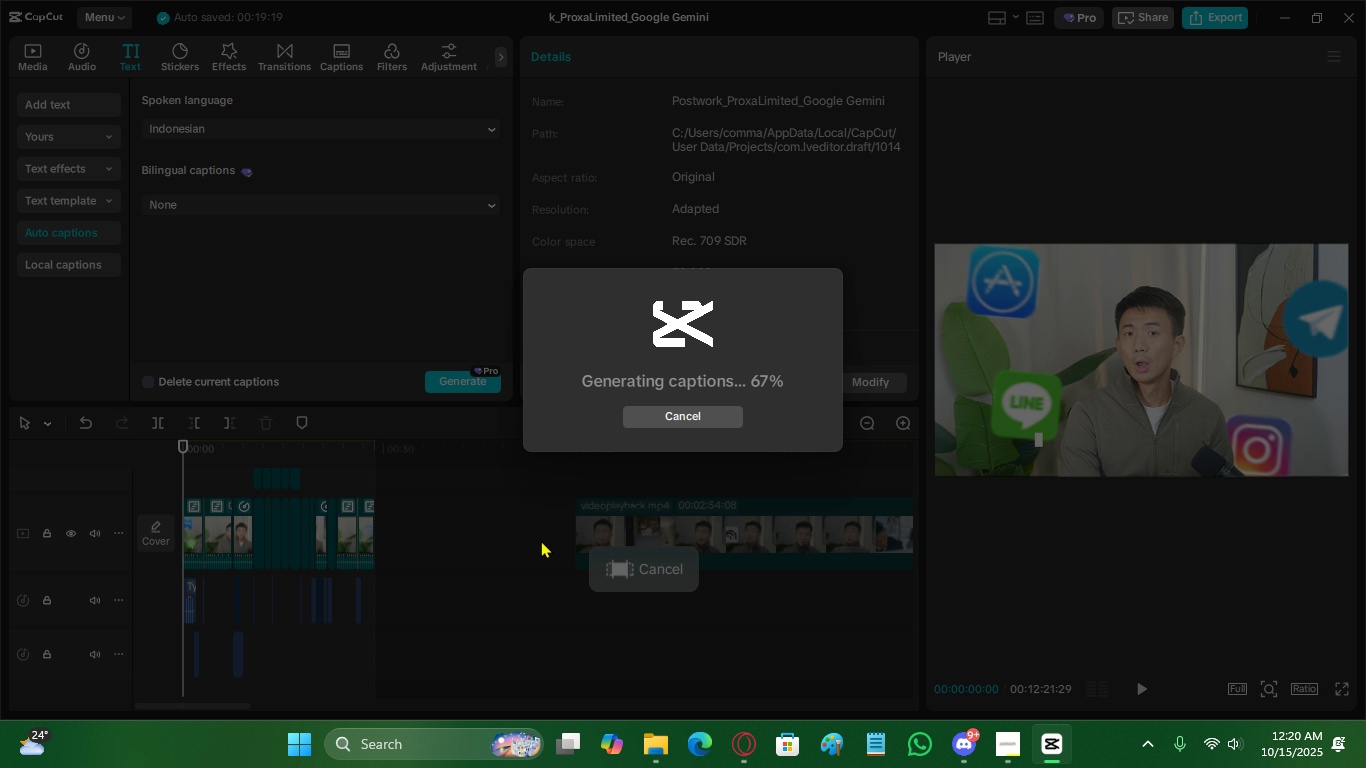 
wait(15.87)
 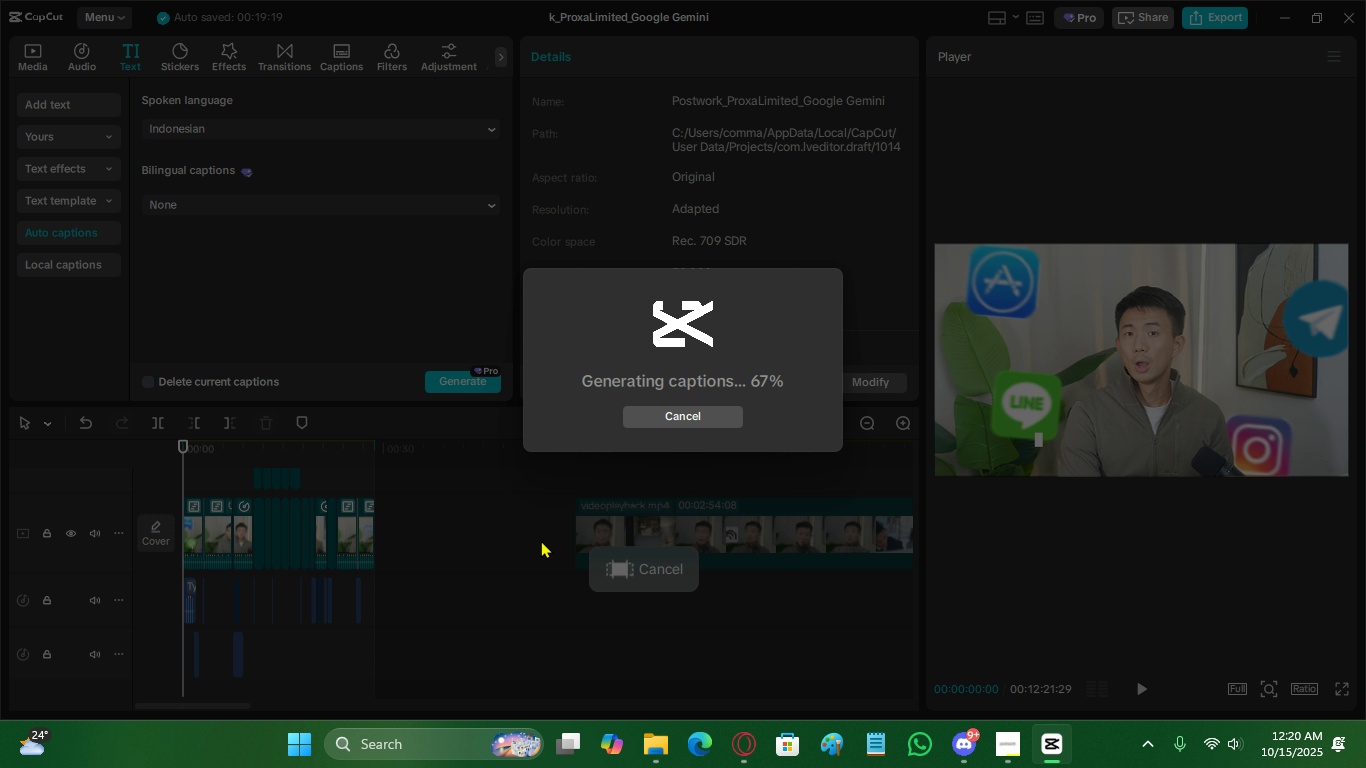 
double_click([899, 237])
 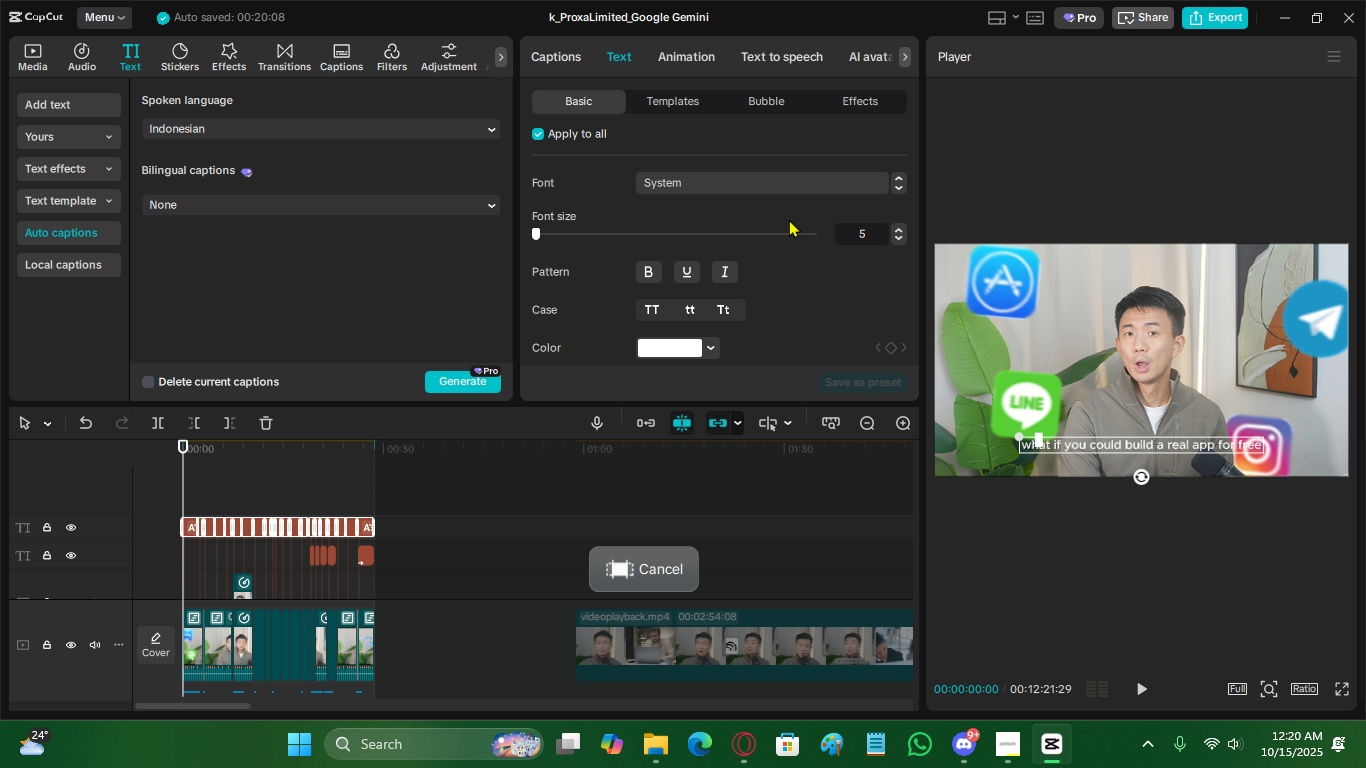 
left_click([272, 487])
 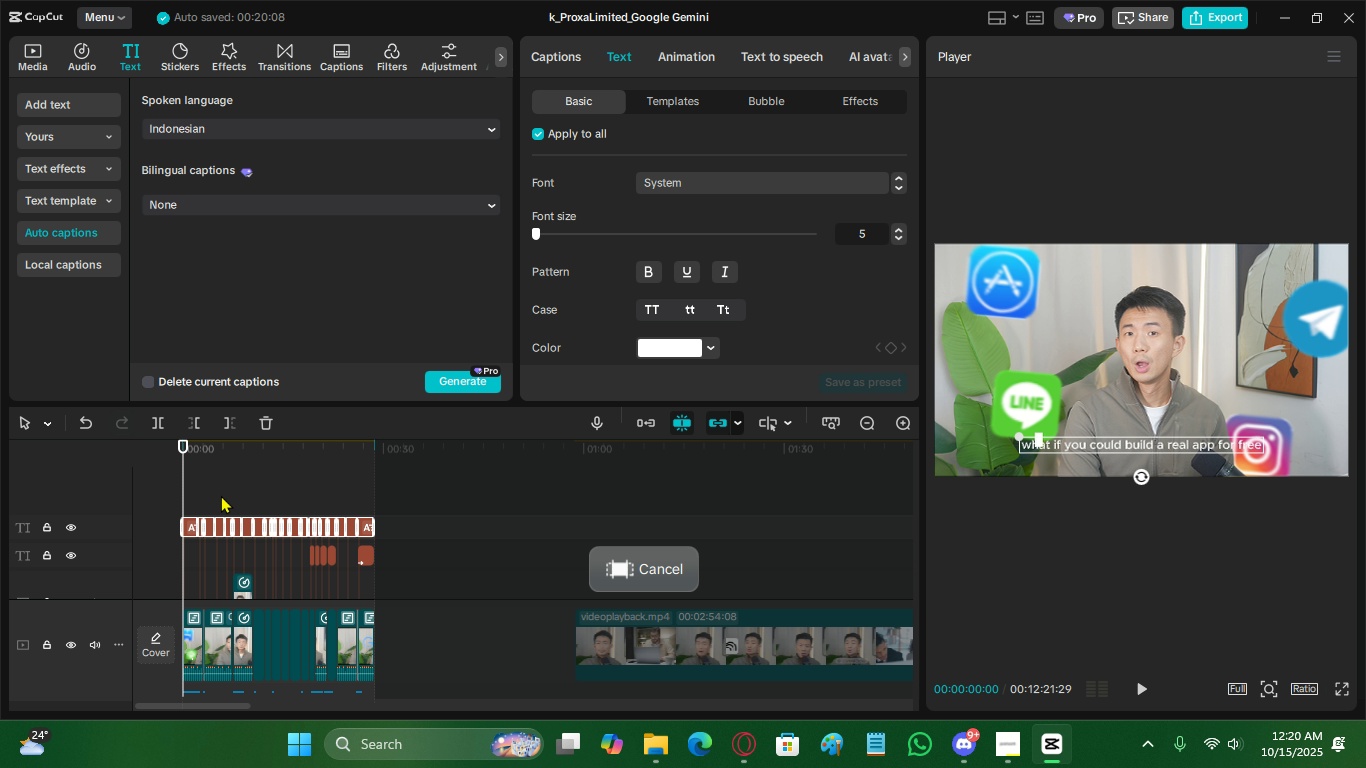 
scroll: coordinate [199, 529], scroll_direction: down, amount: 9.0
 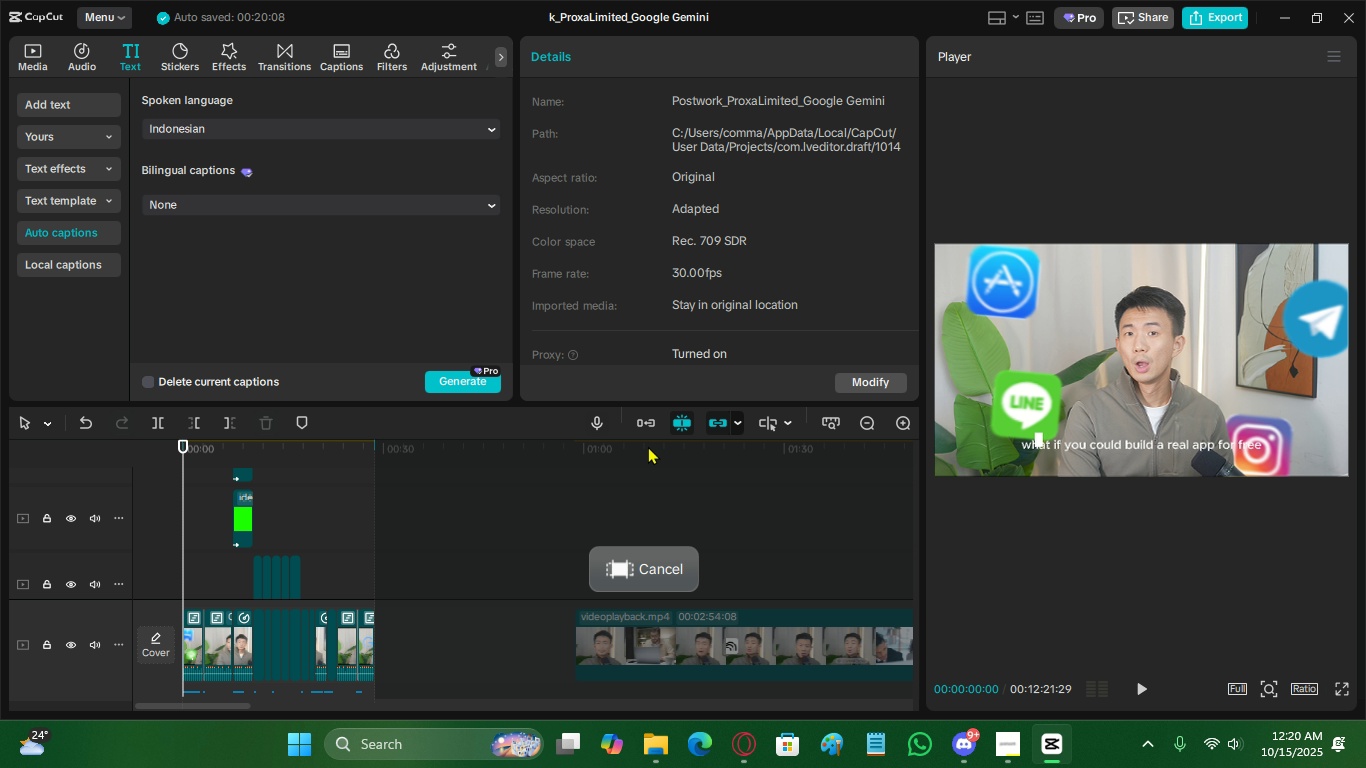 
double_click([904, 426])
 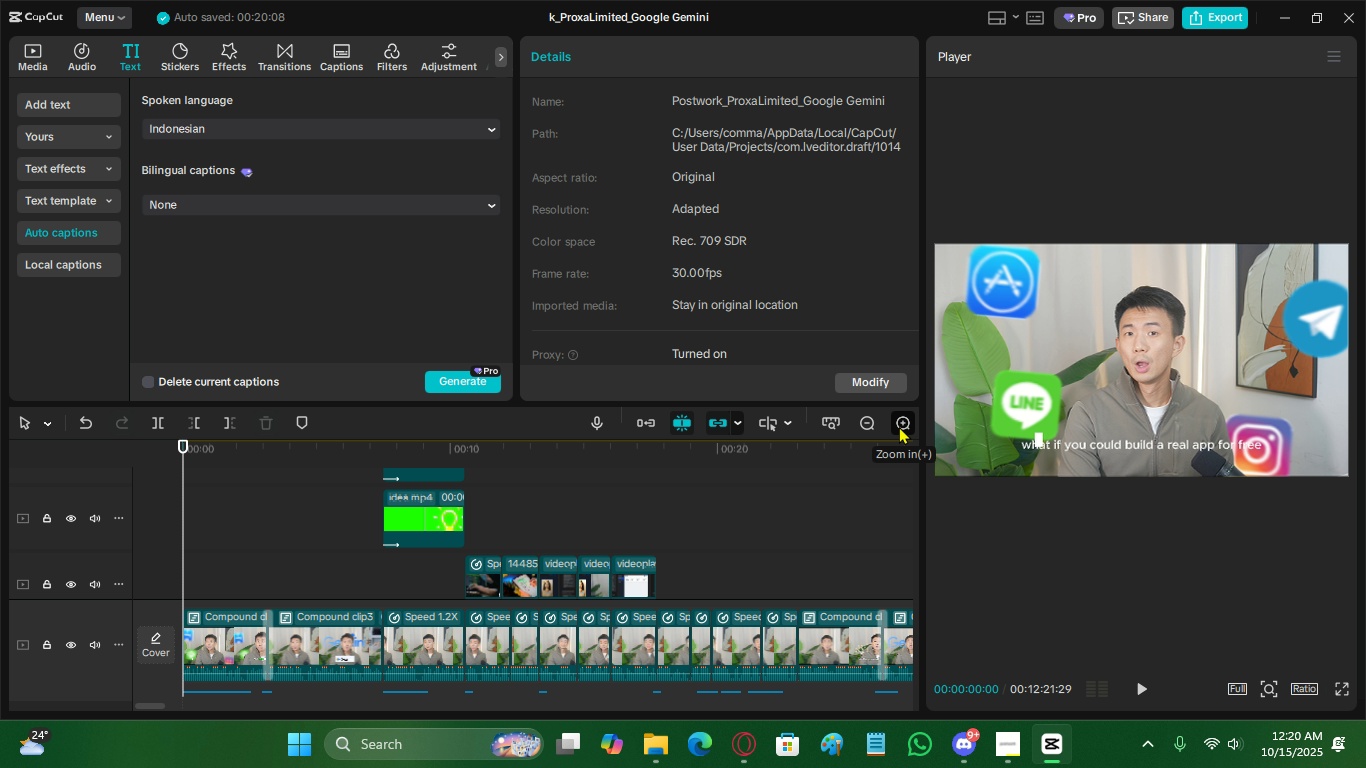 
triple_click([899, 426])
 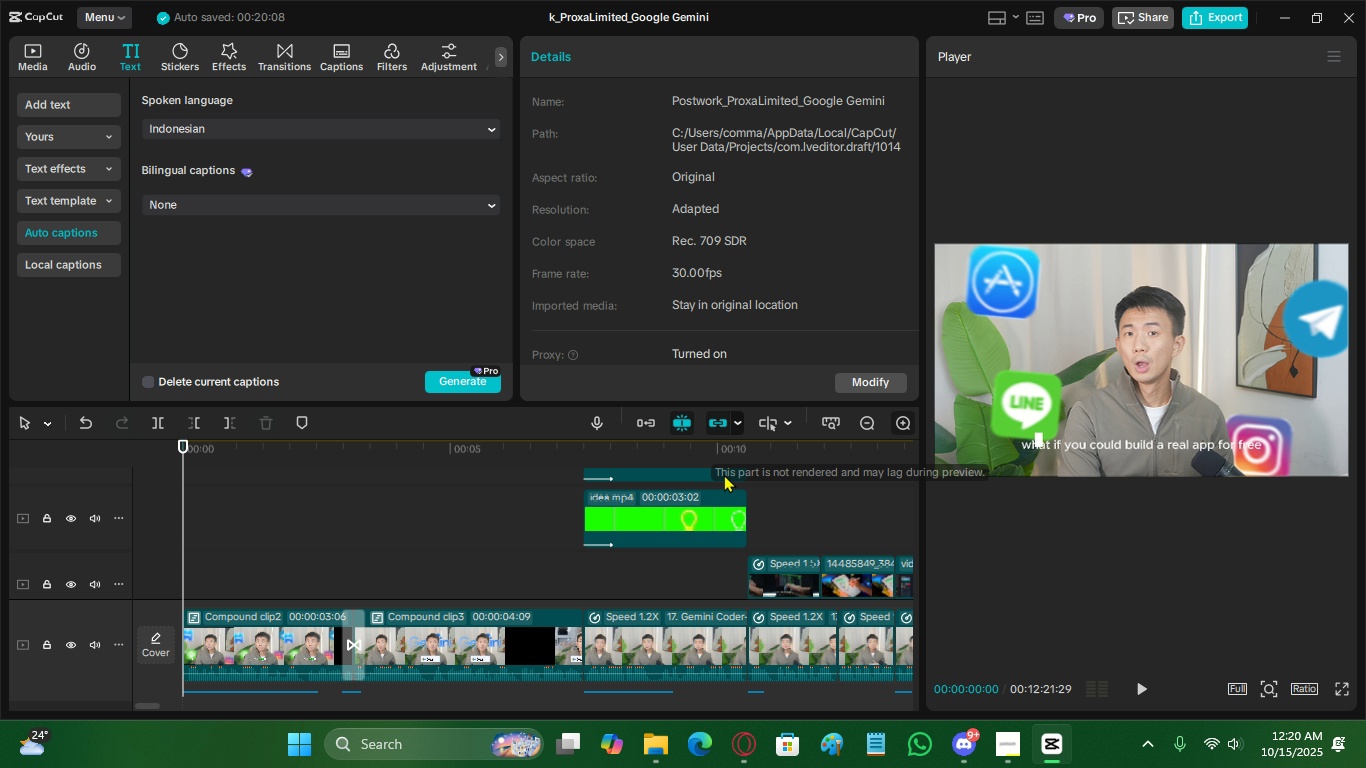 
scroll: coordinate [739, 478], scroll_direction: up, amount: 10.0
 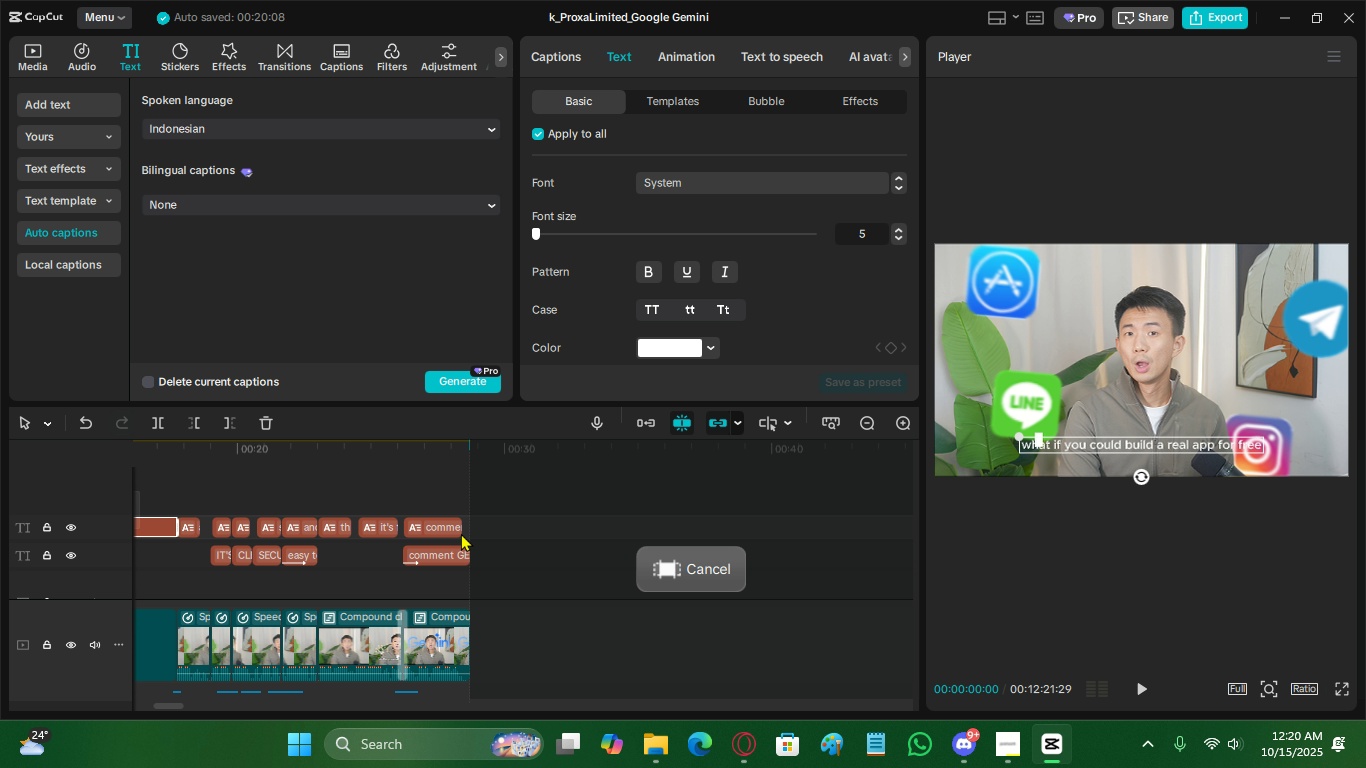 
wait(5.27)
 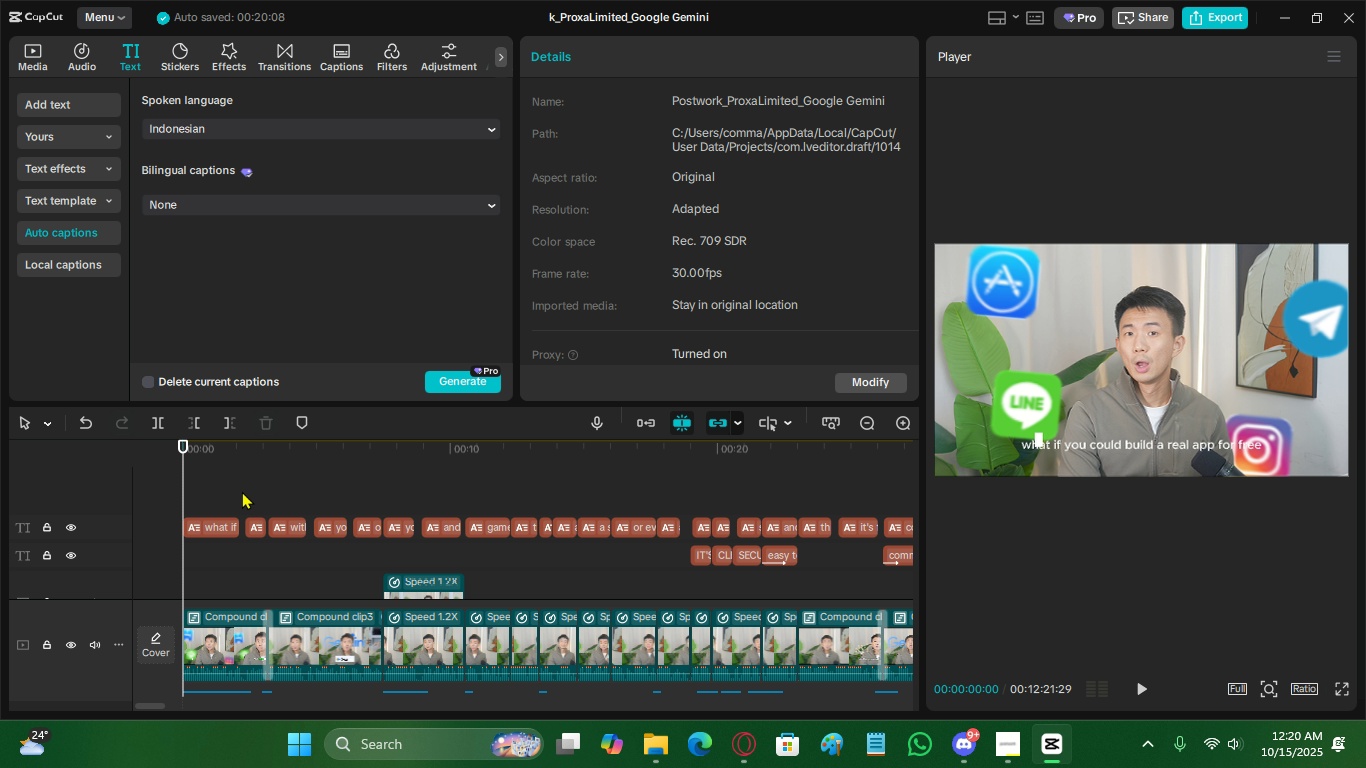 
double_click([371, 518])
 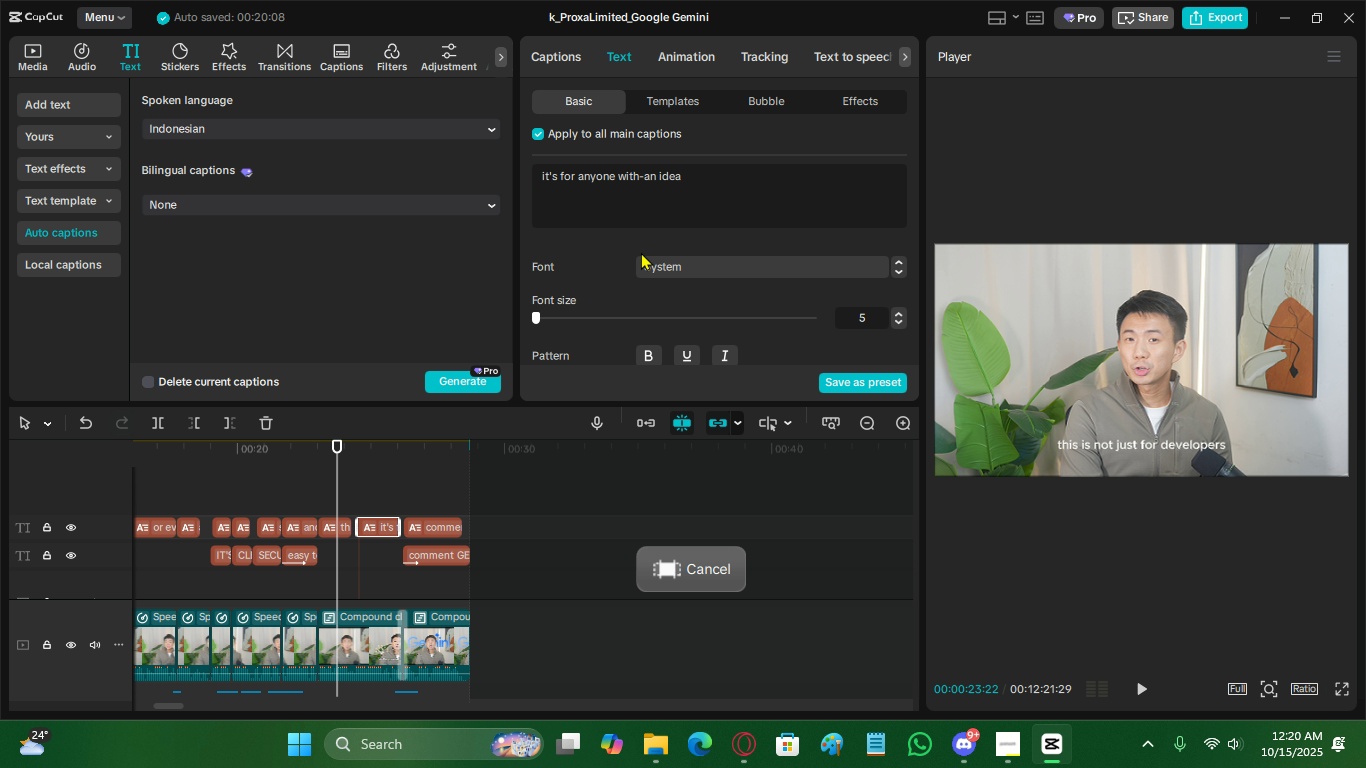 
left_click([702, 267])
 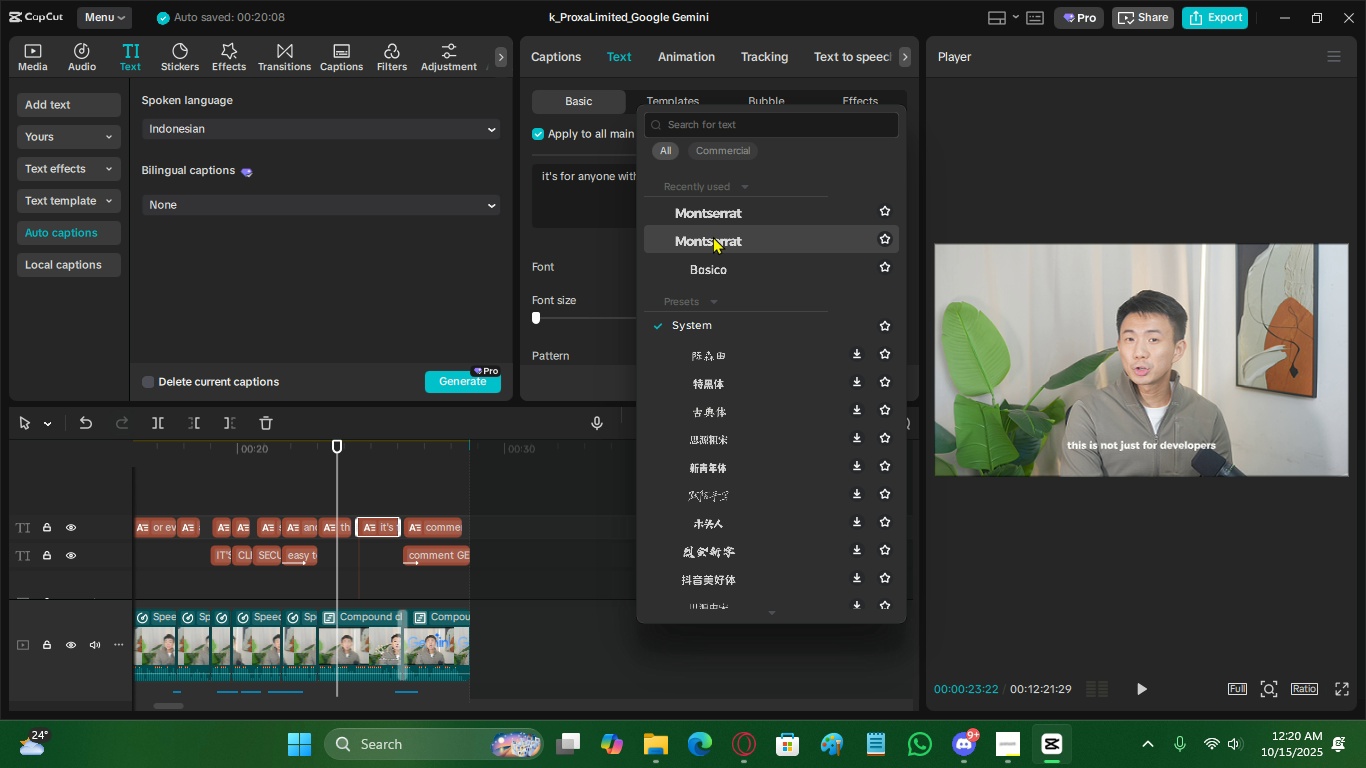 
left_click([713, 236])
 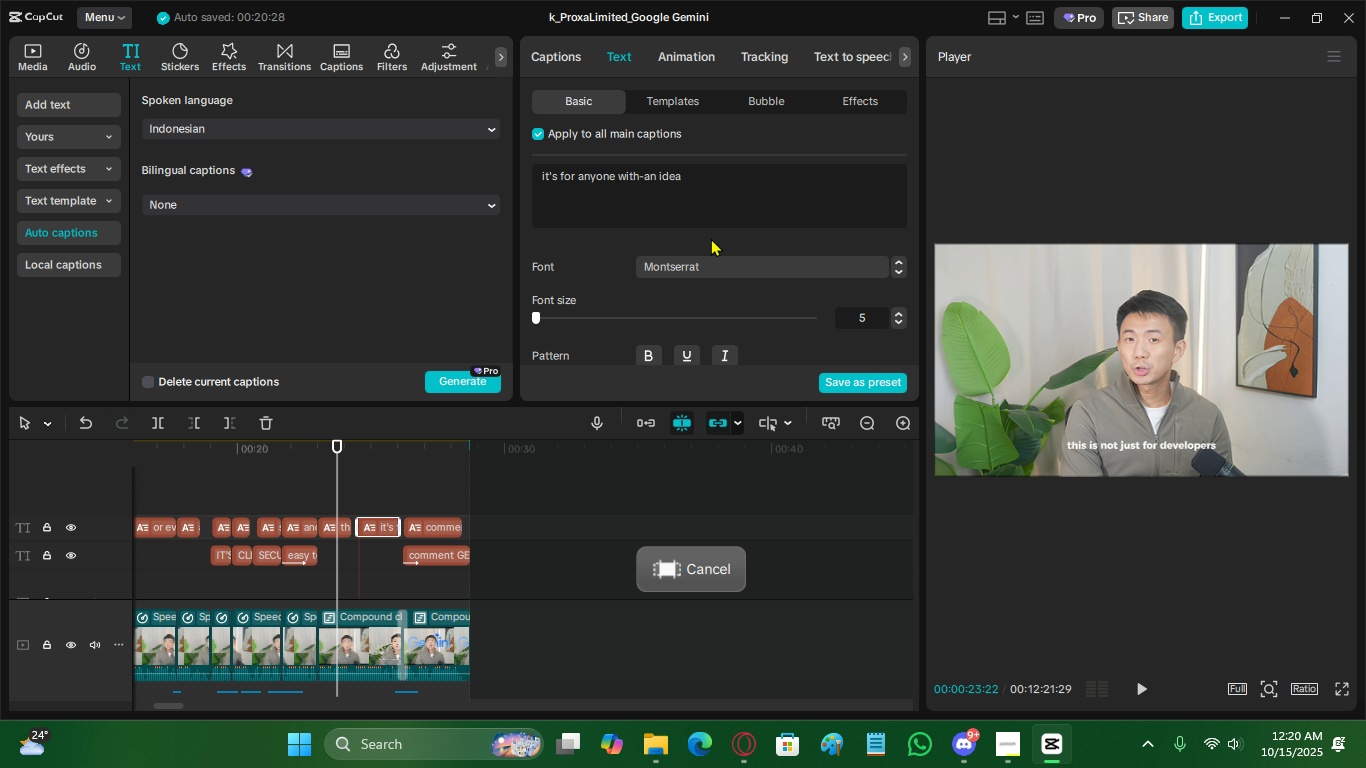 
scroll: coordinate [669, 262], scroll_direction: down, amount: 2.0
 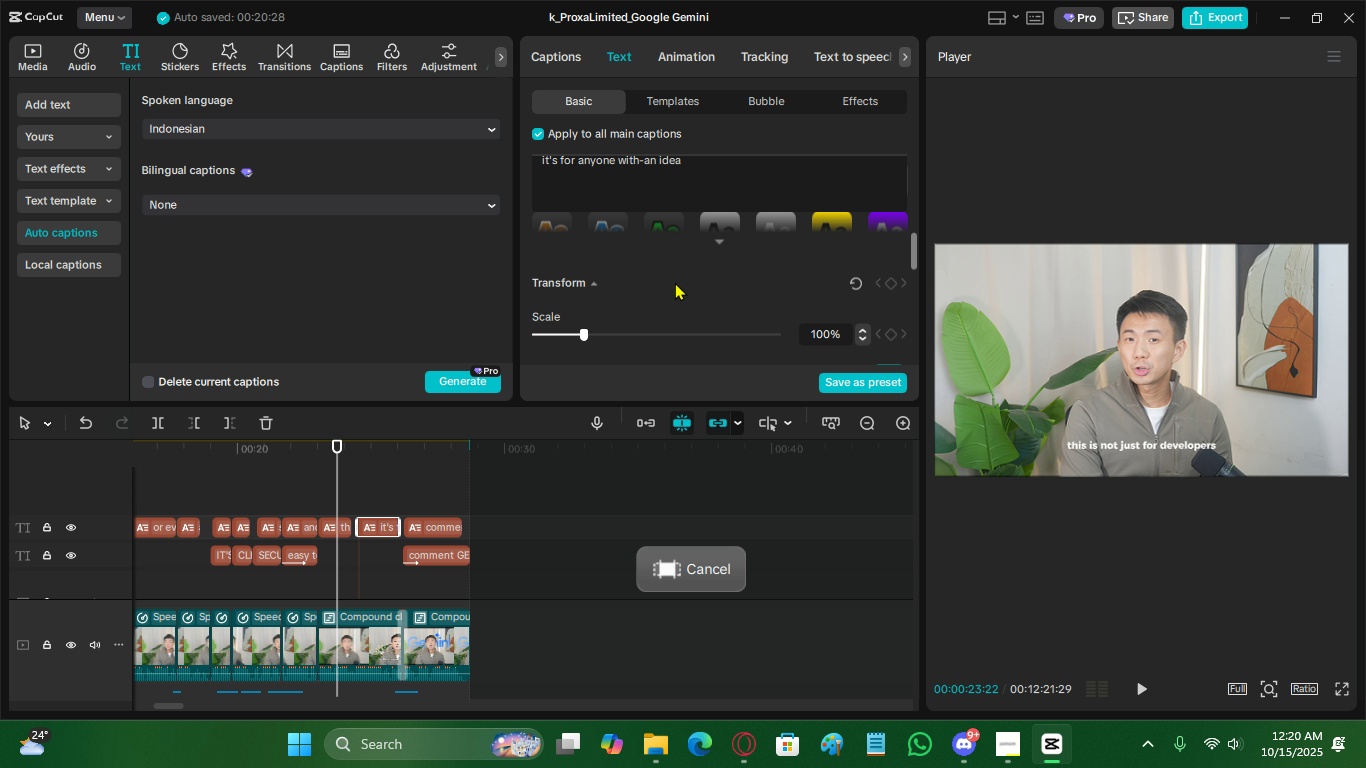 
scroll: coordinate [692, 294], scroll_direction: up, amount: 6.0
 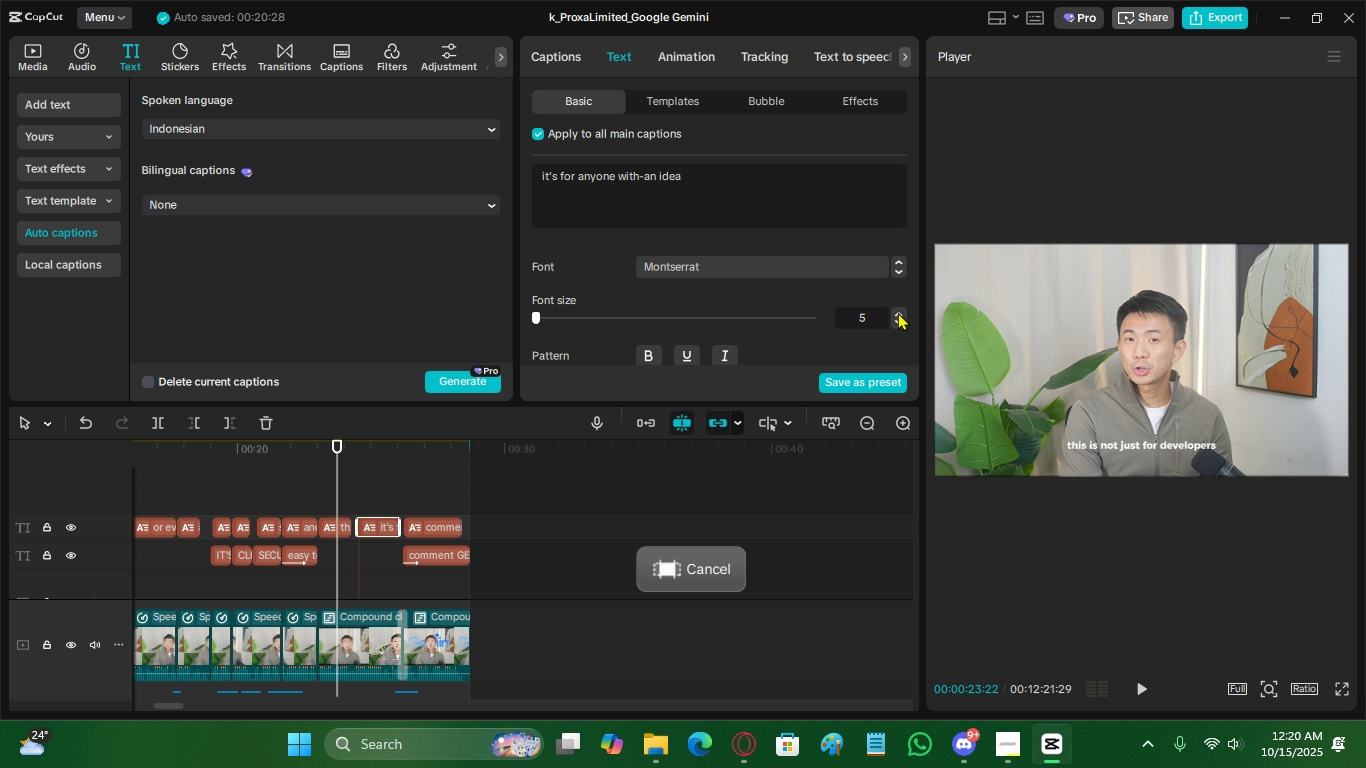 
left_click([898, 312])
 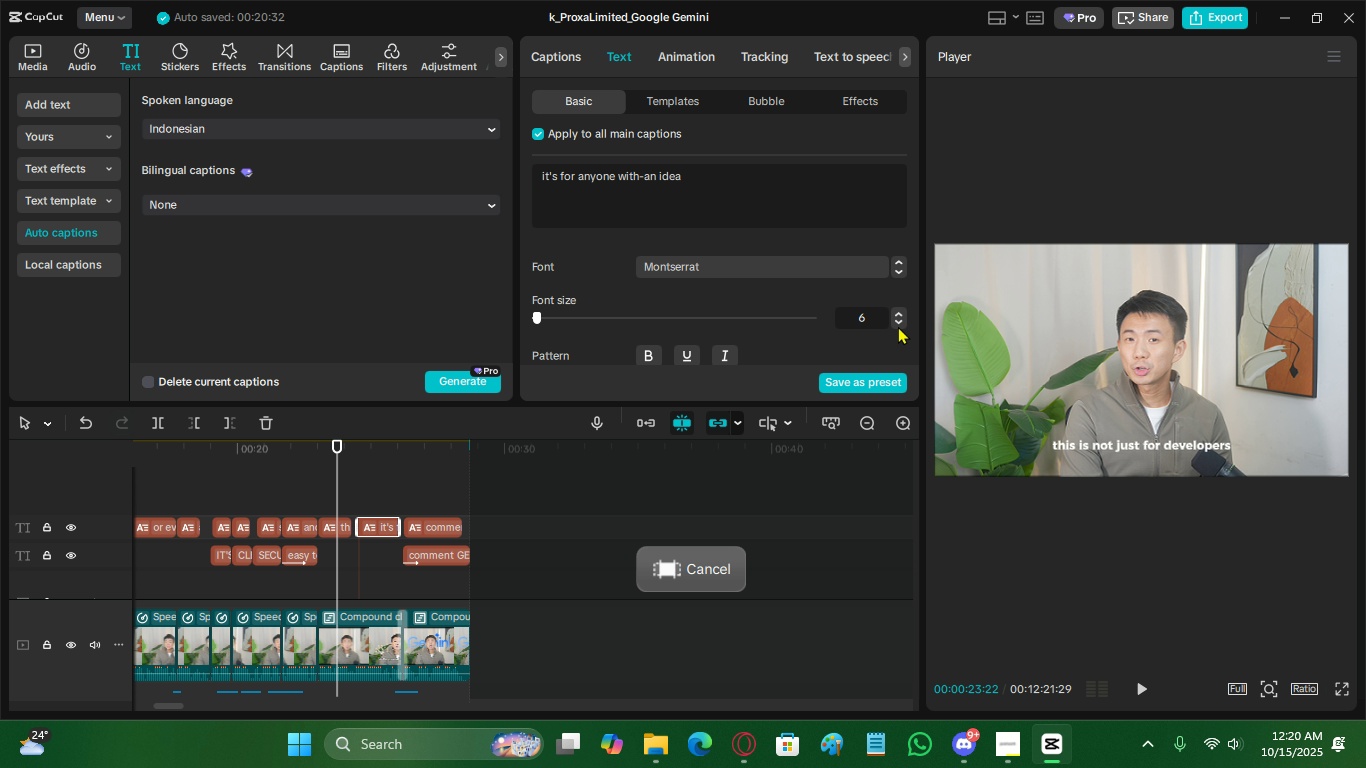 
left_click([898, 326])
 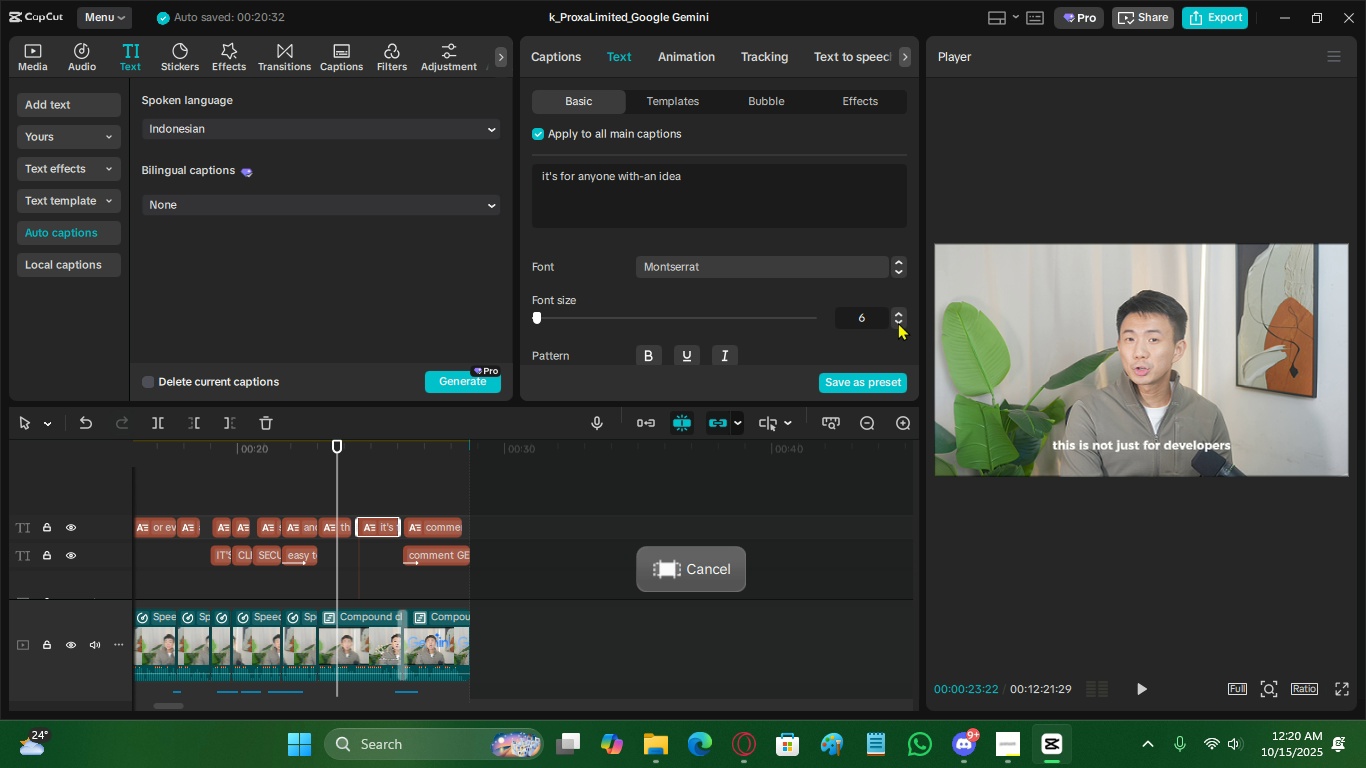 
left_click([899, 320])
 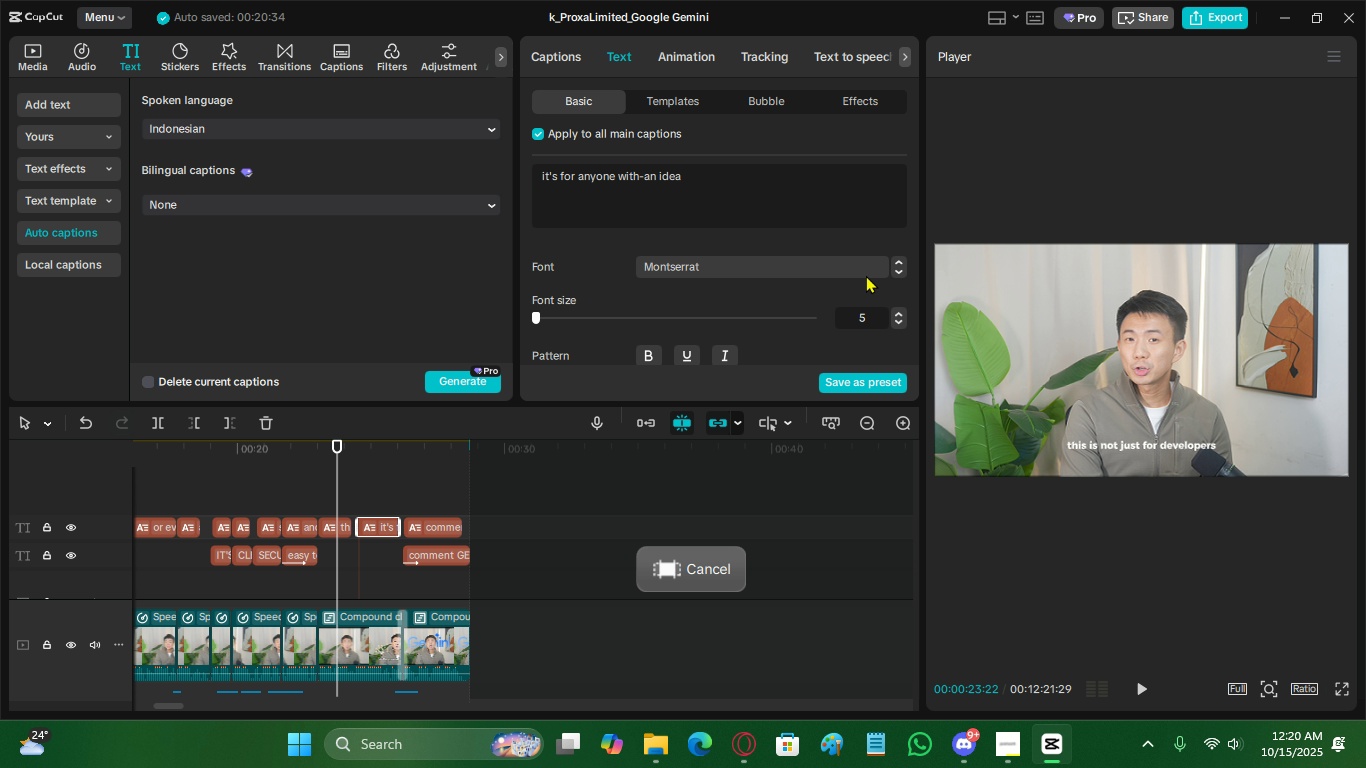 
left_click([864, 273])
 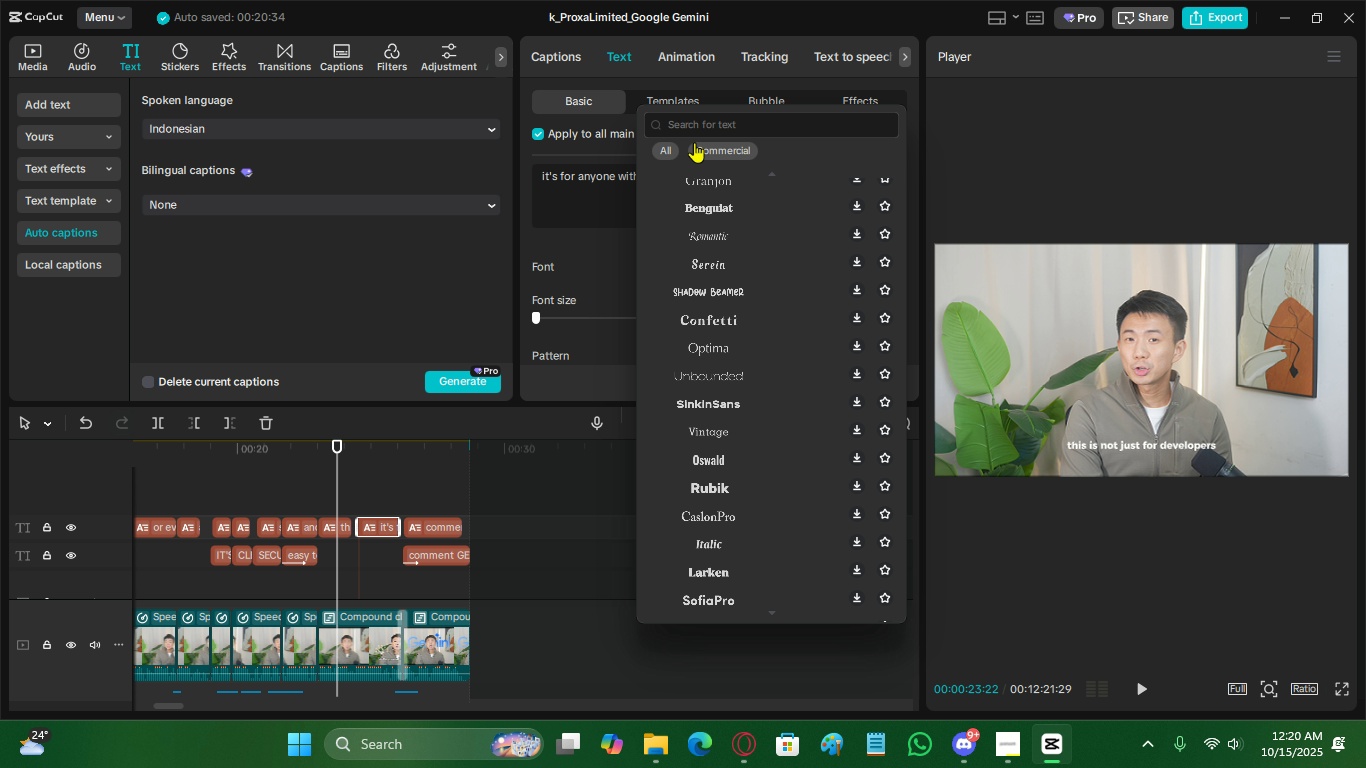 
left_click([695, 127])
 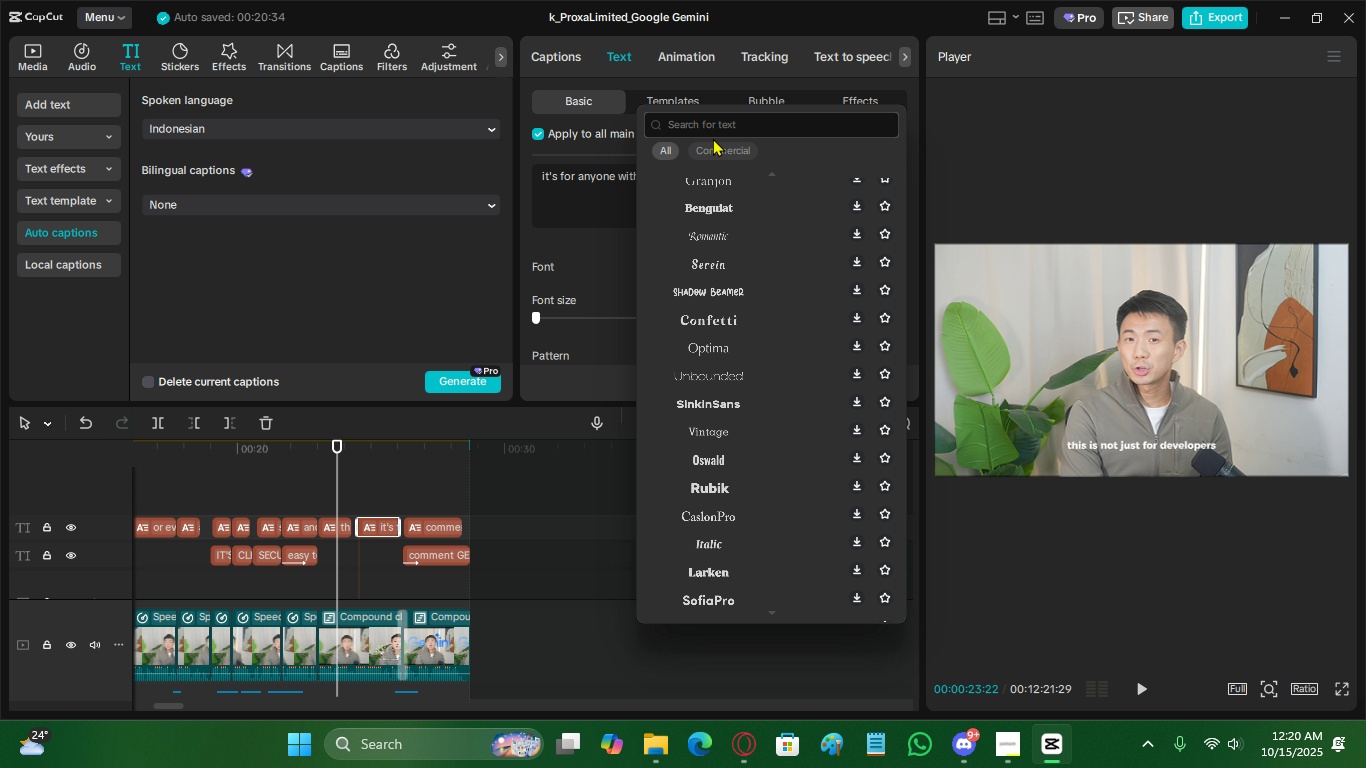 
type(bebas)
 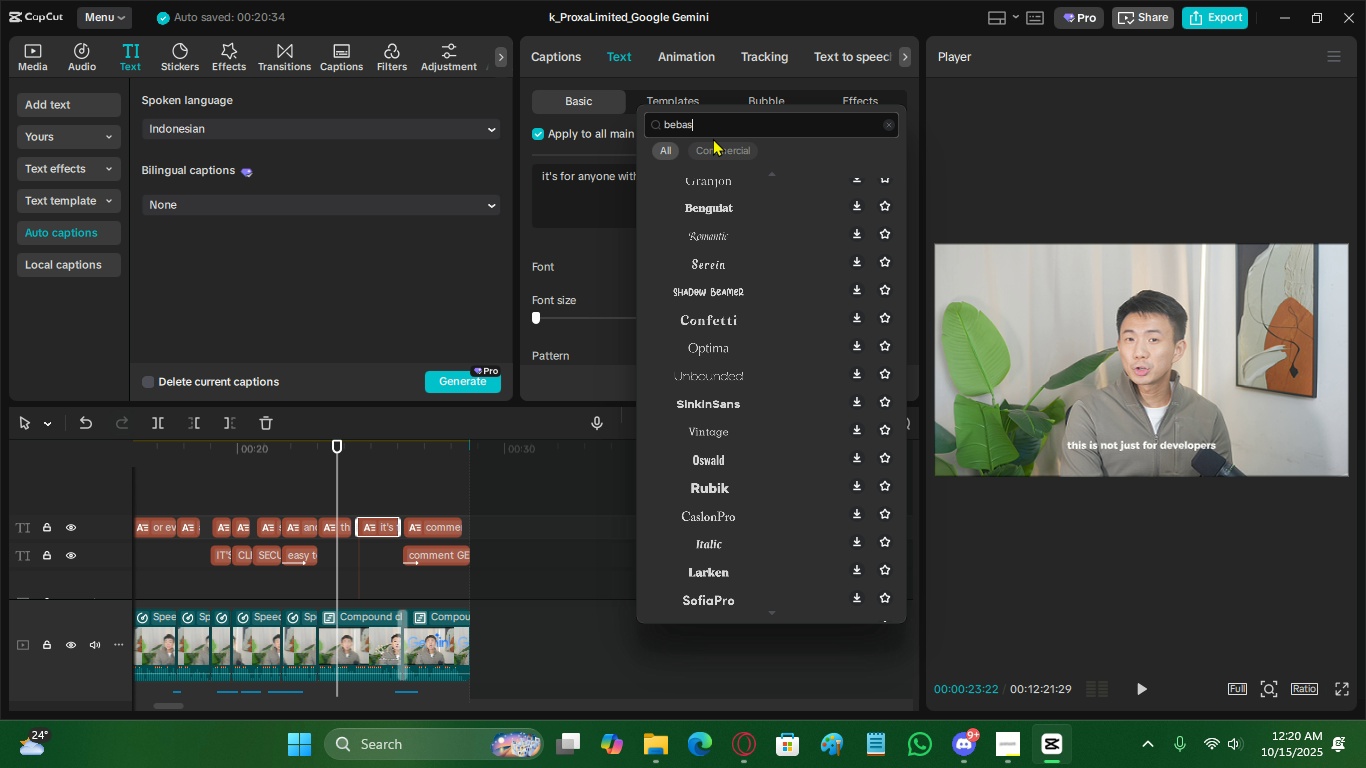 
key(Enter)
 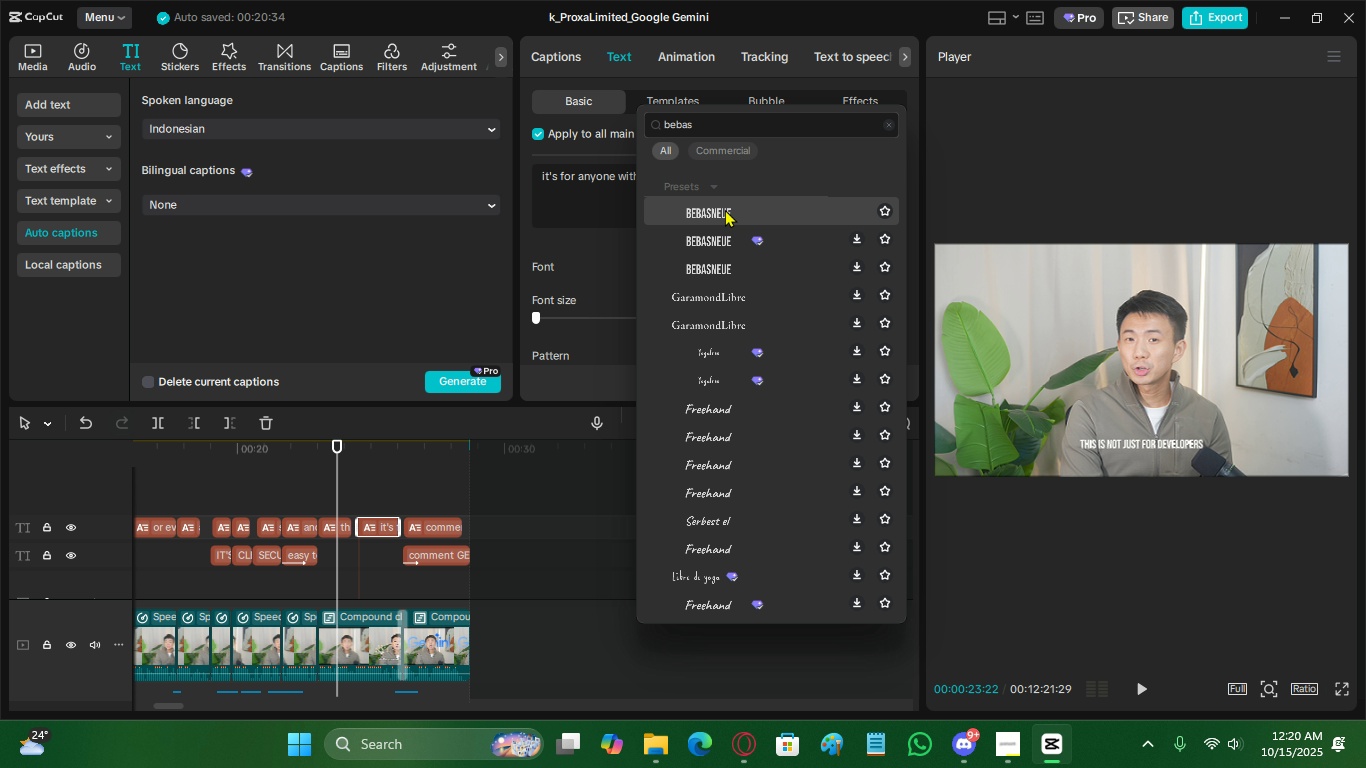 
left_click([725, 209])
 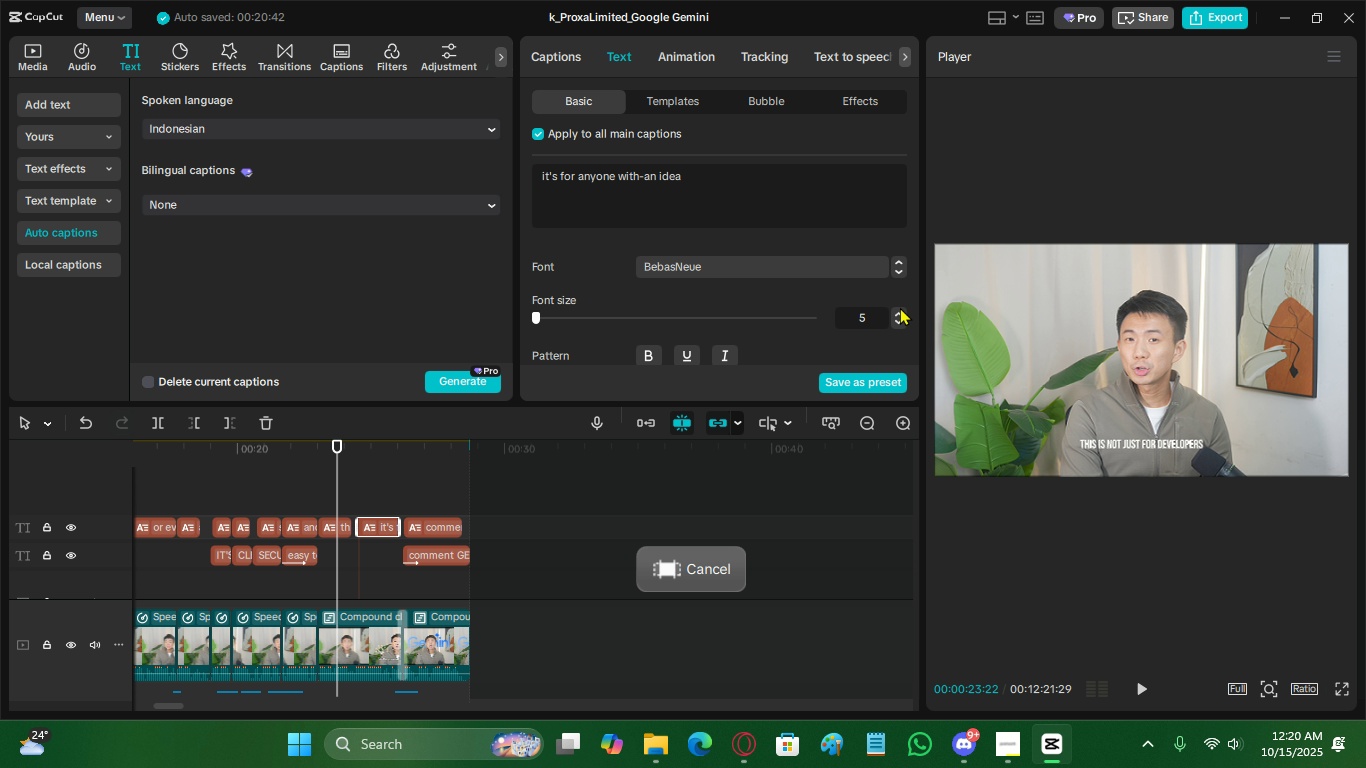 
left_click([900, 311])
 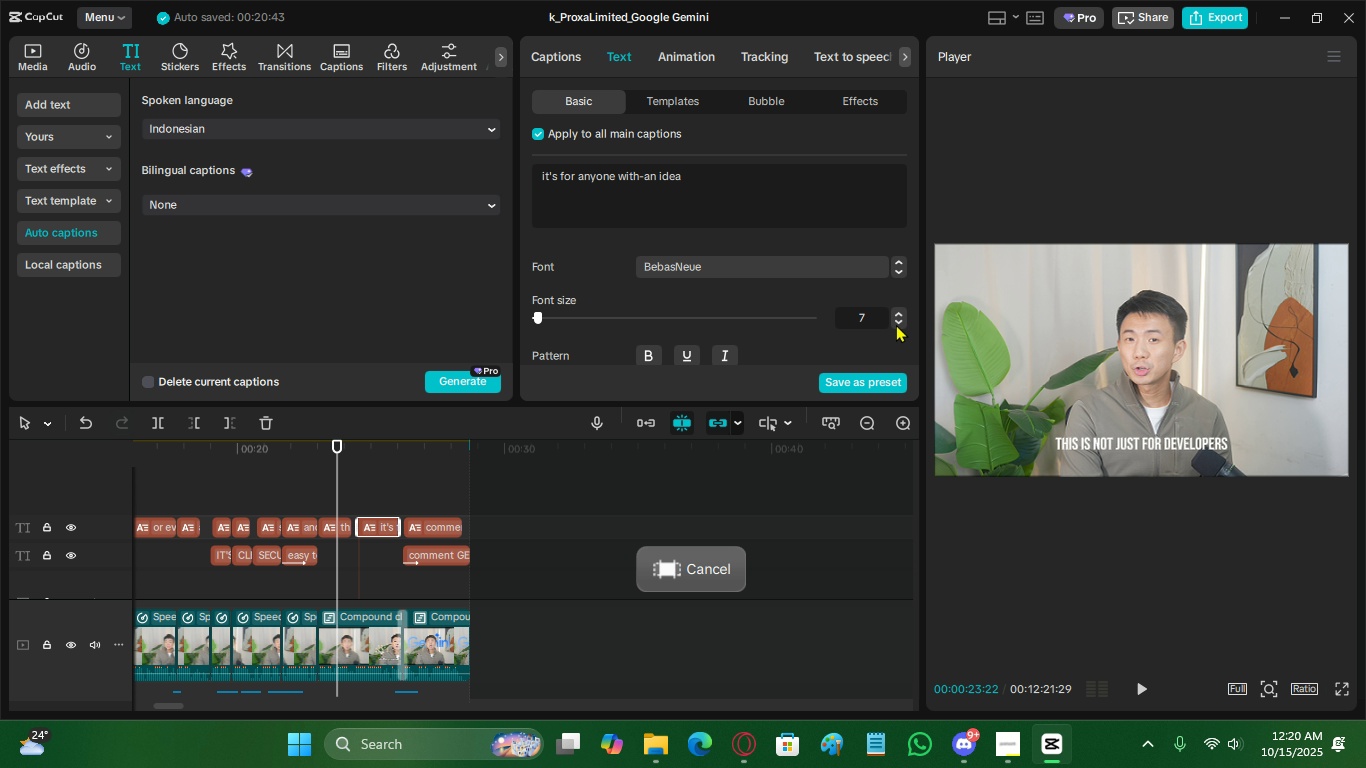 
scroll: coordinate [784, 341], scroll_direction: down, amount: 1.0
 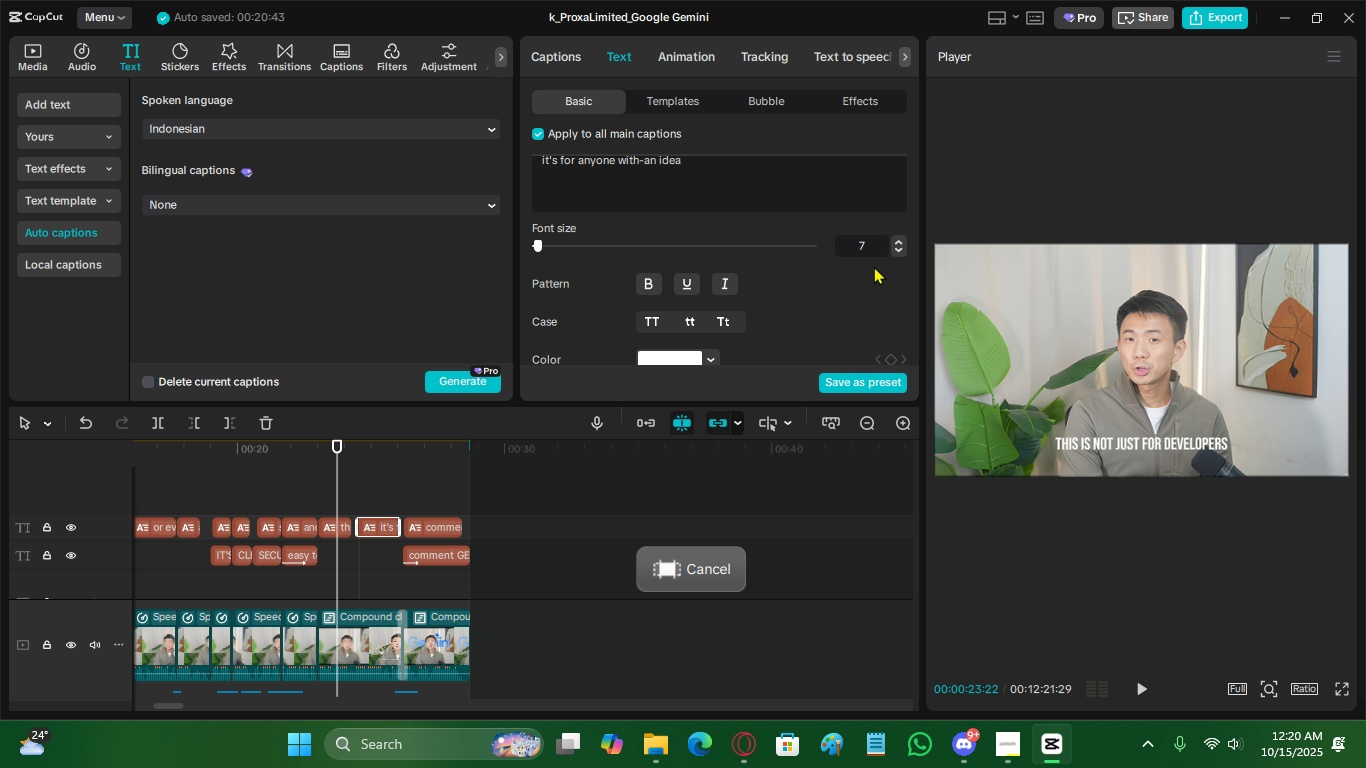 
left_click([895, 248])
 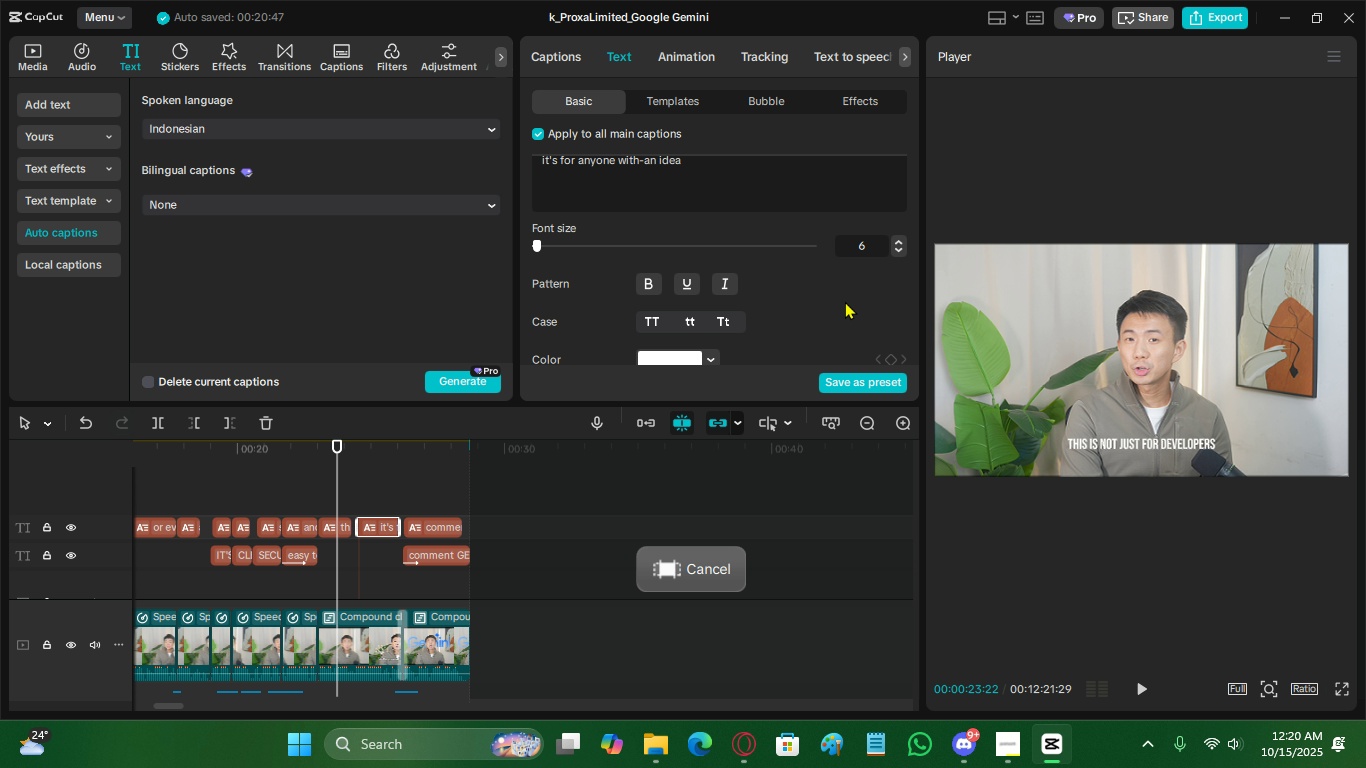 
scroll: coordinate [789, 326], scroll_direction: up, amount: 2.0
 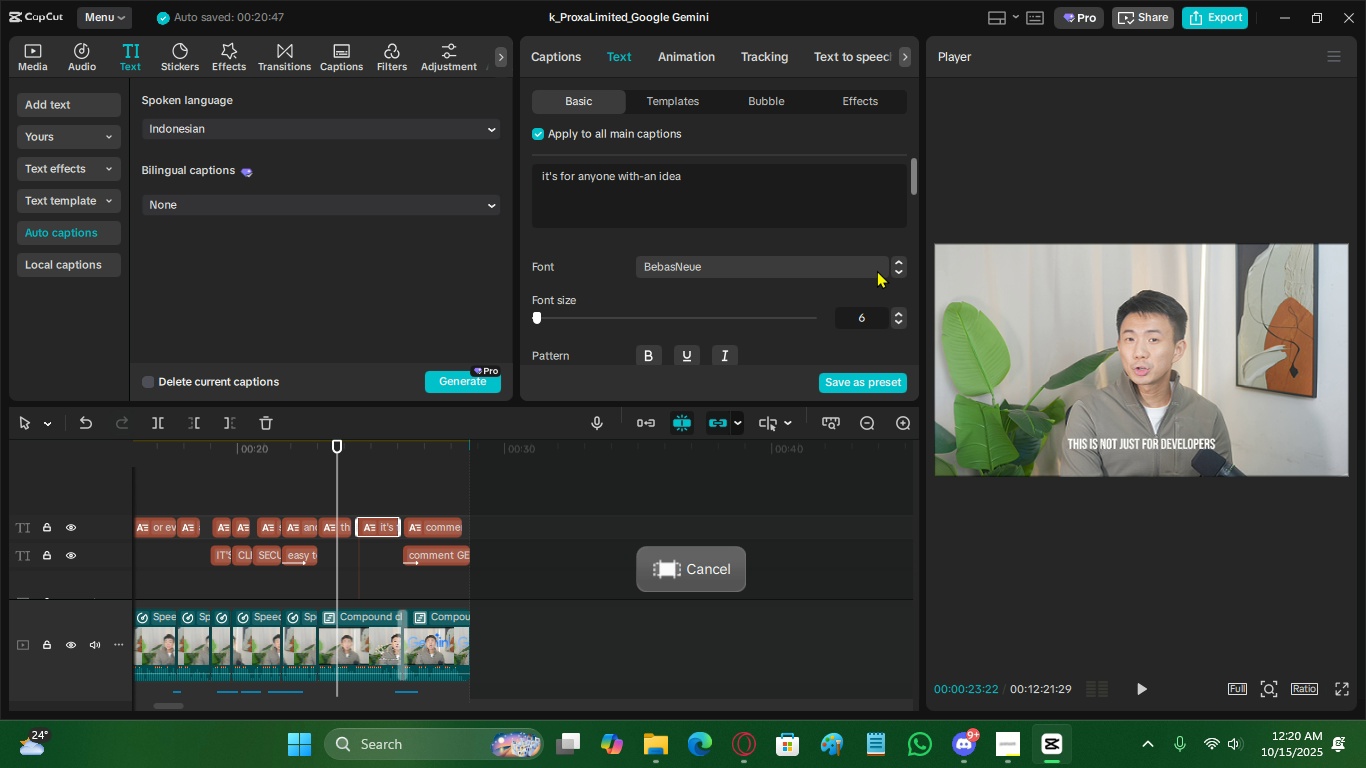 
left_click([877, 270])
 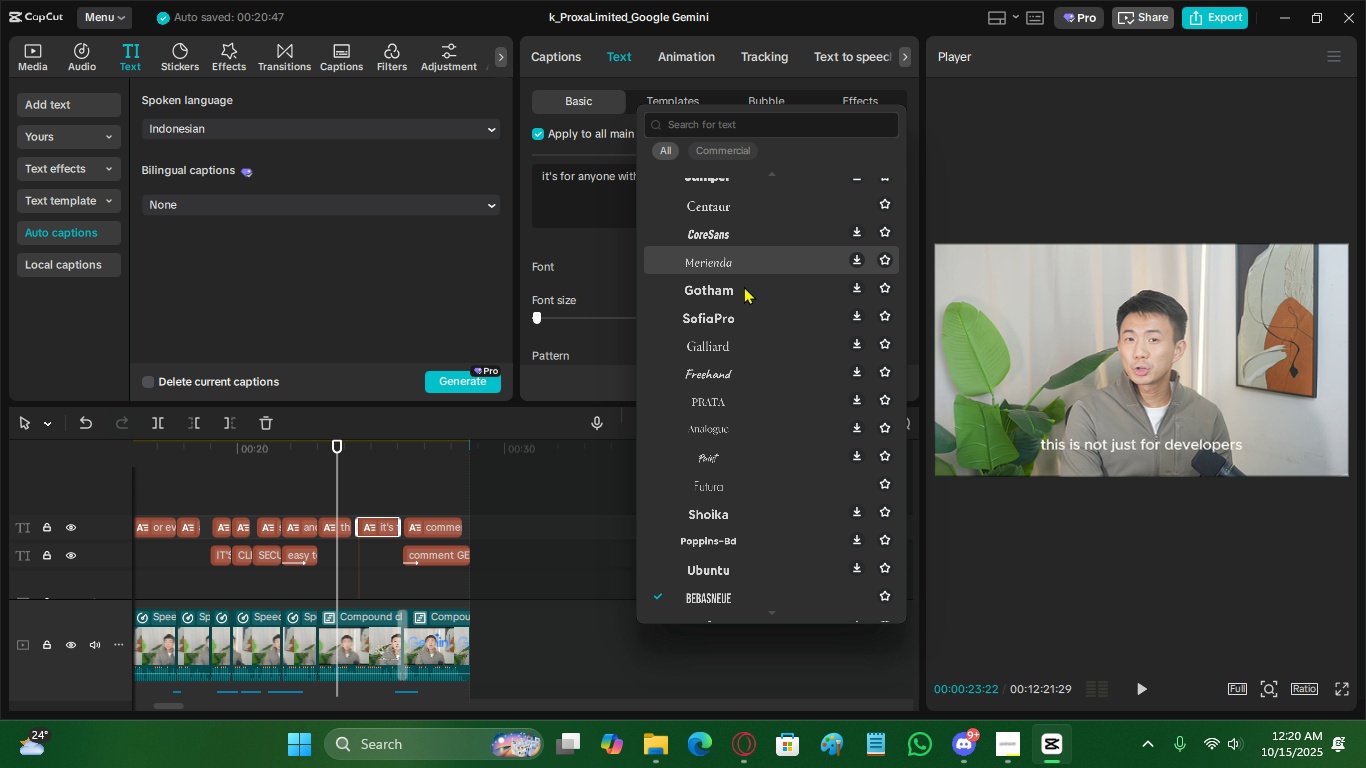 
left_click([744, 291])
 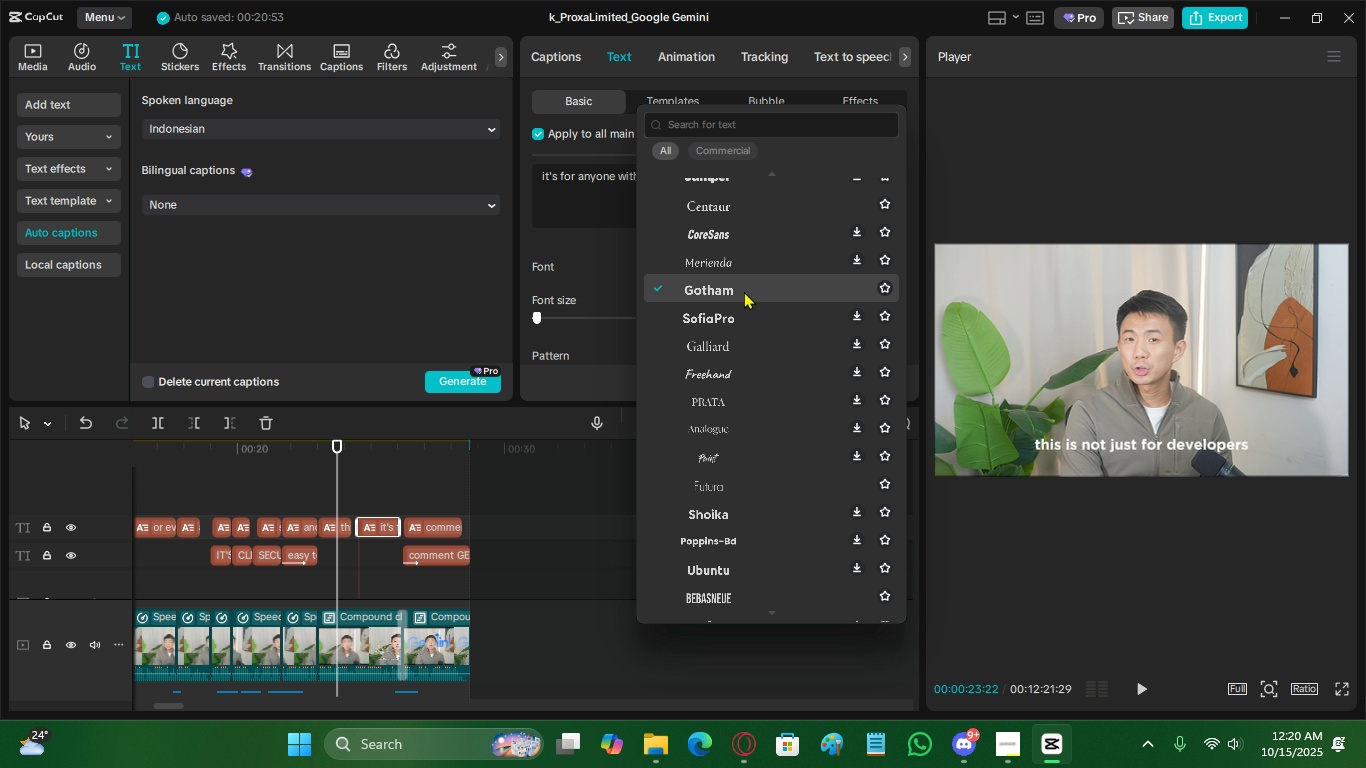 
left_click([748, 313])
 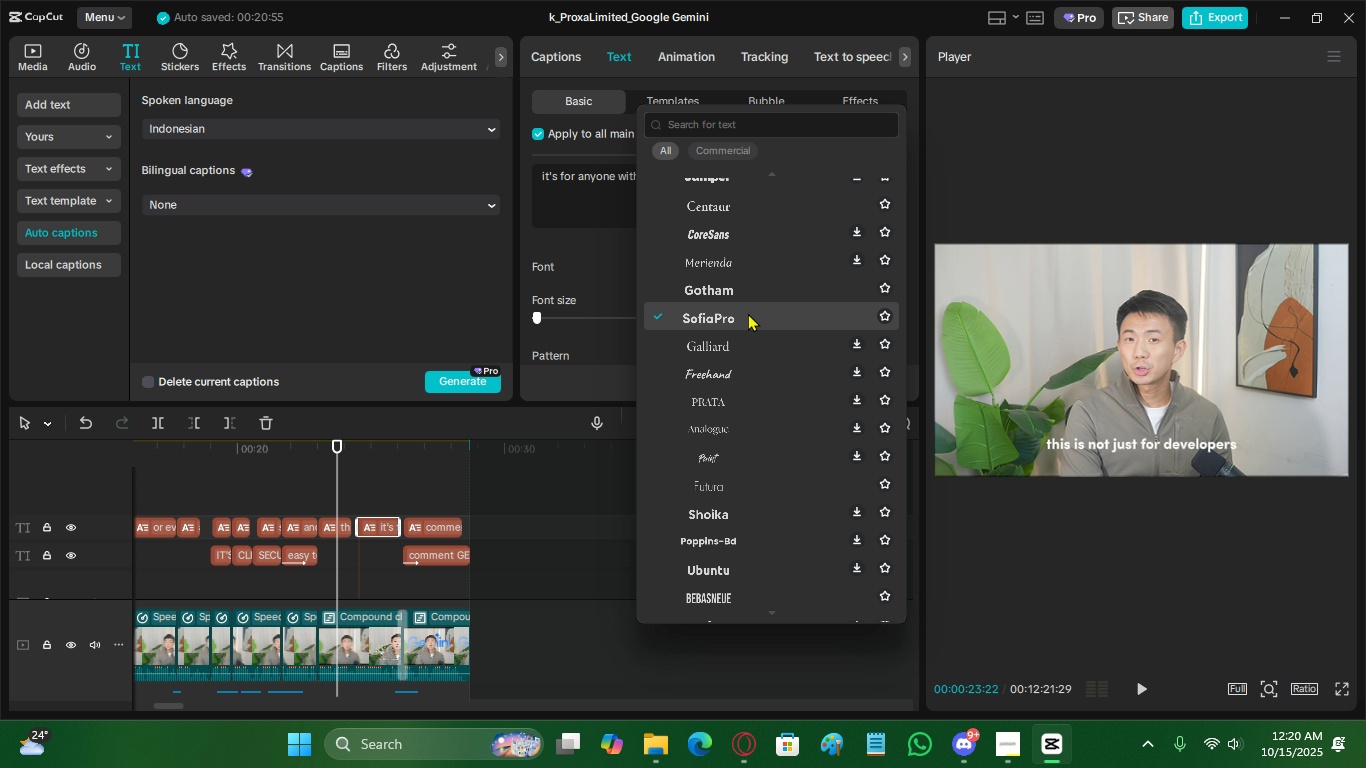 
left_click([733, 337])
 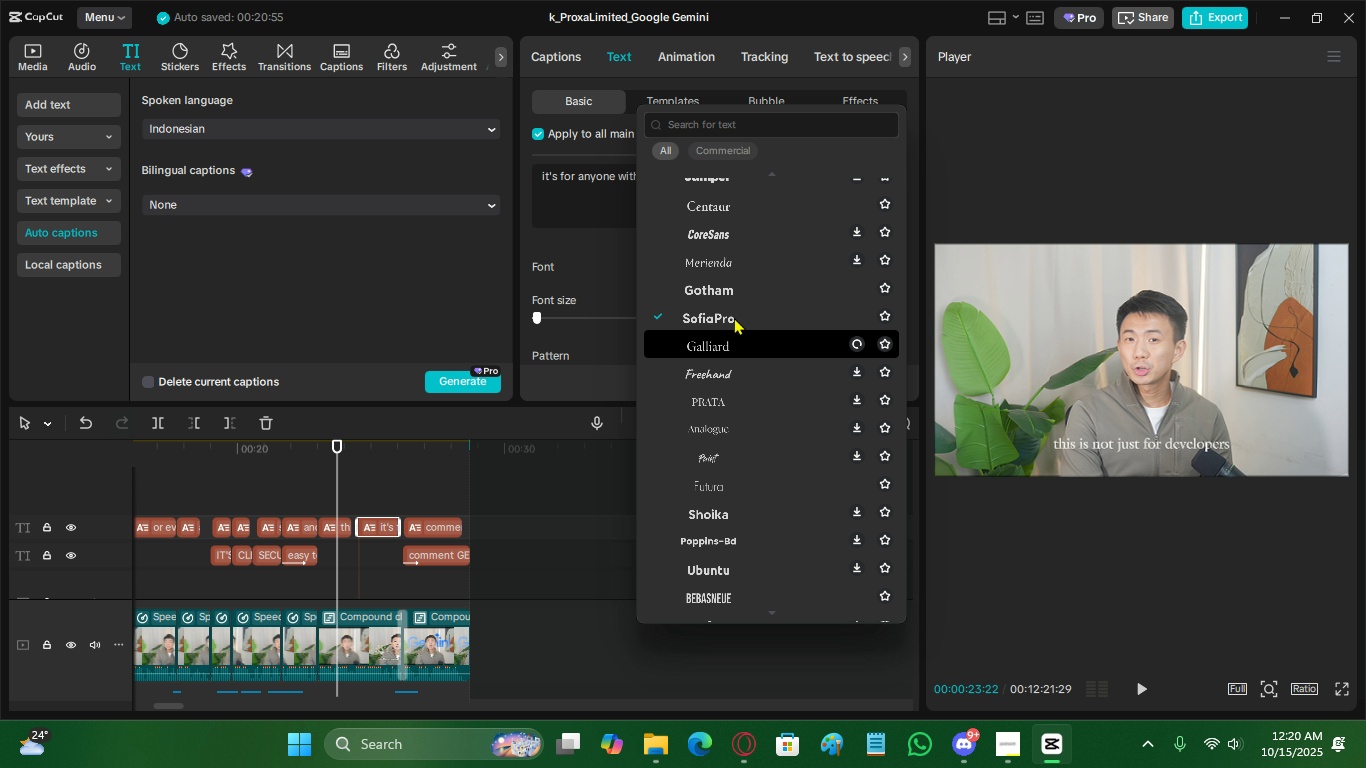 
left_click([734, 317])
 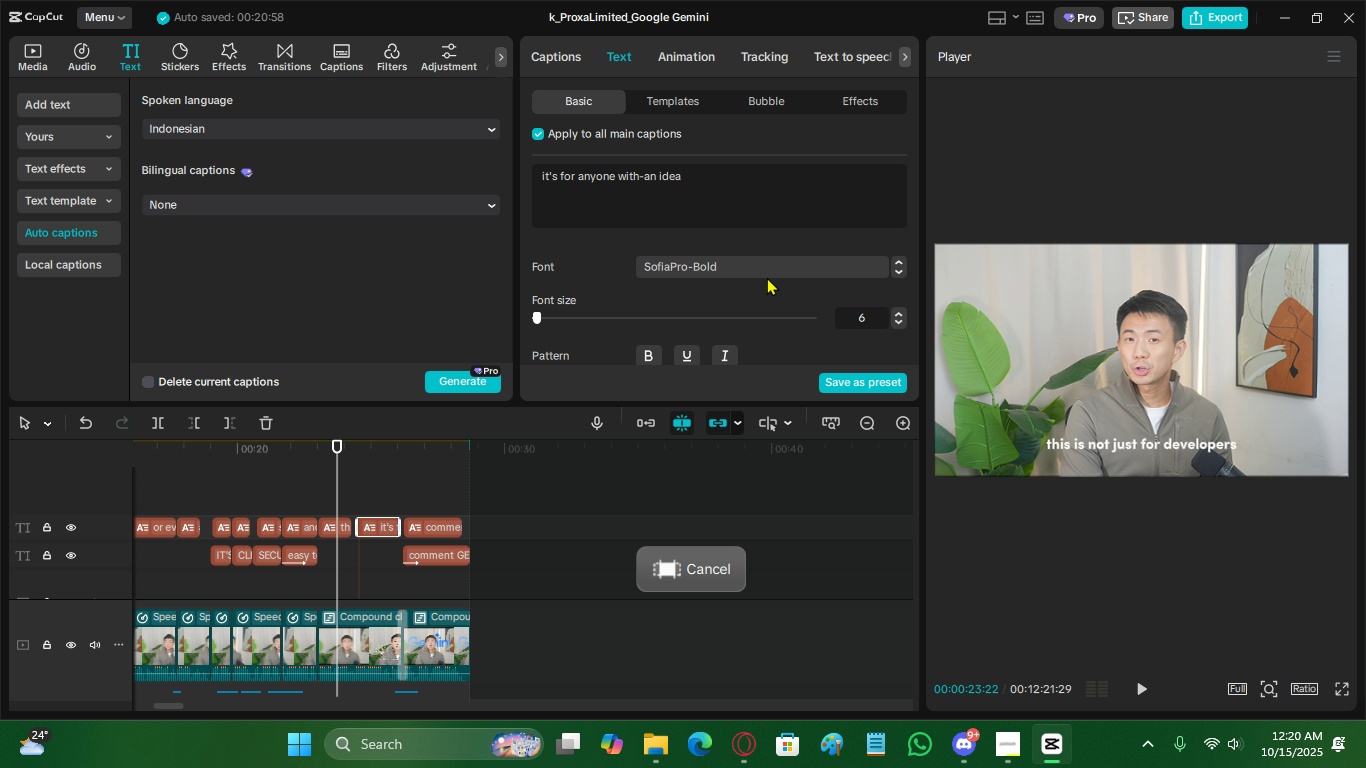 
double_click([769, 272])
 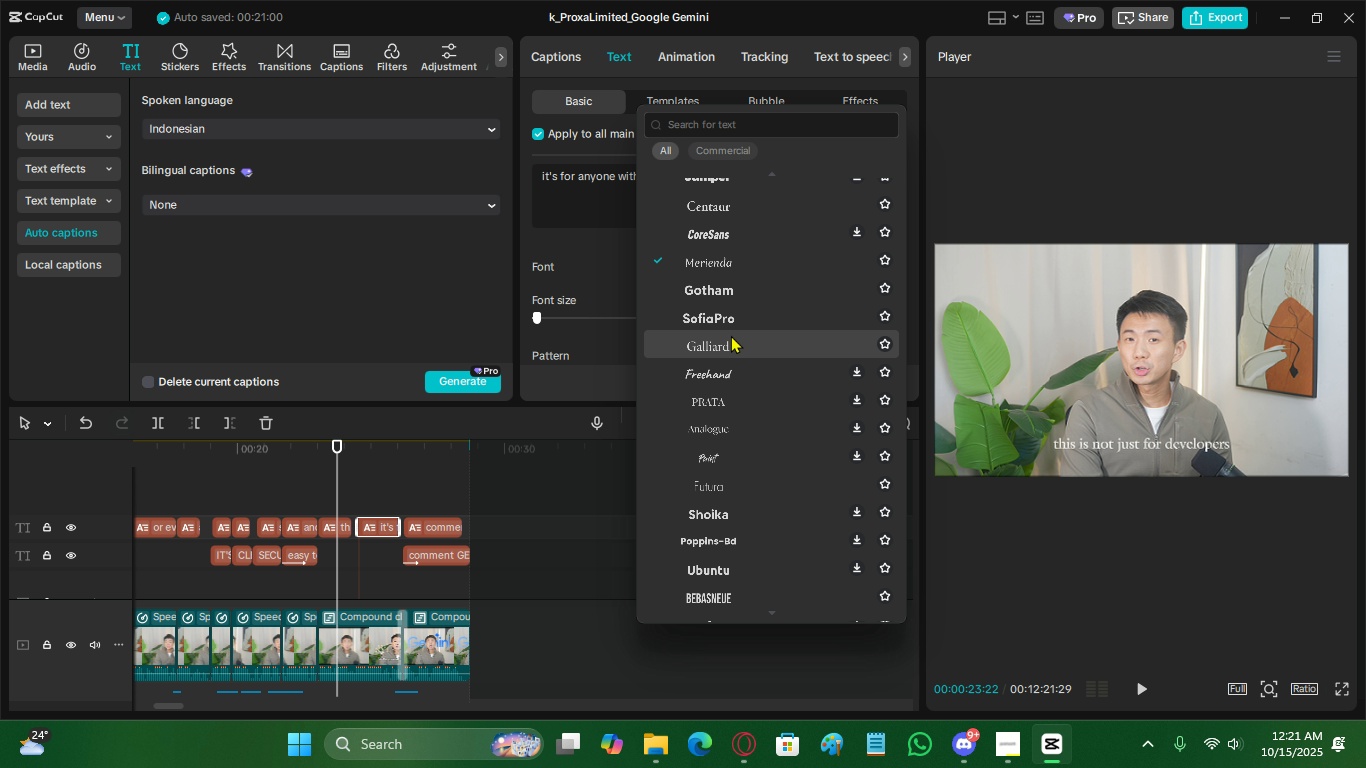 
left_click([730, 335])
 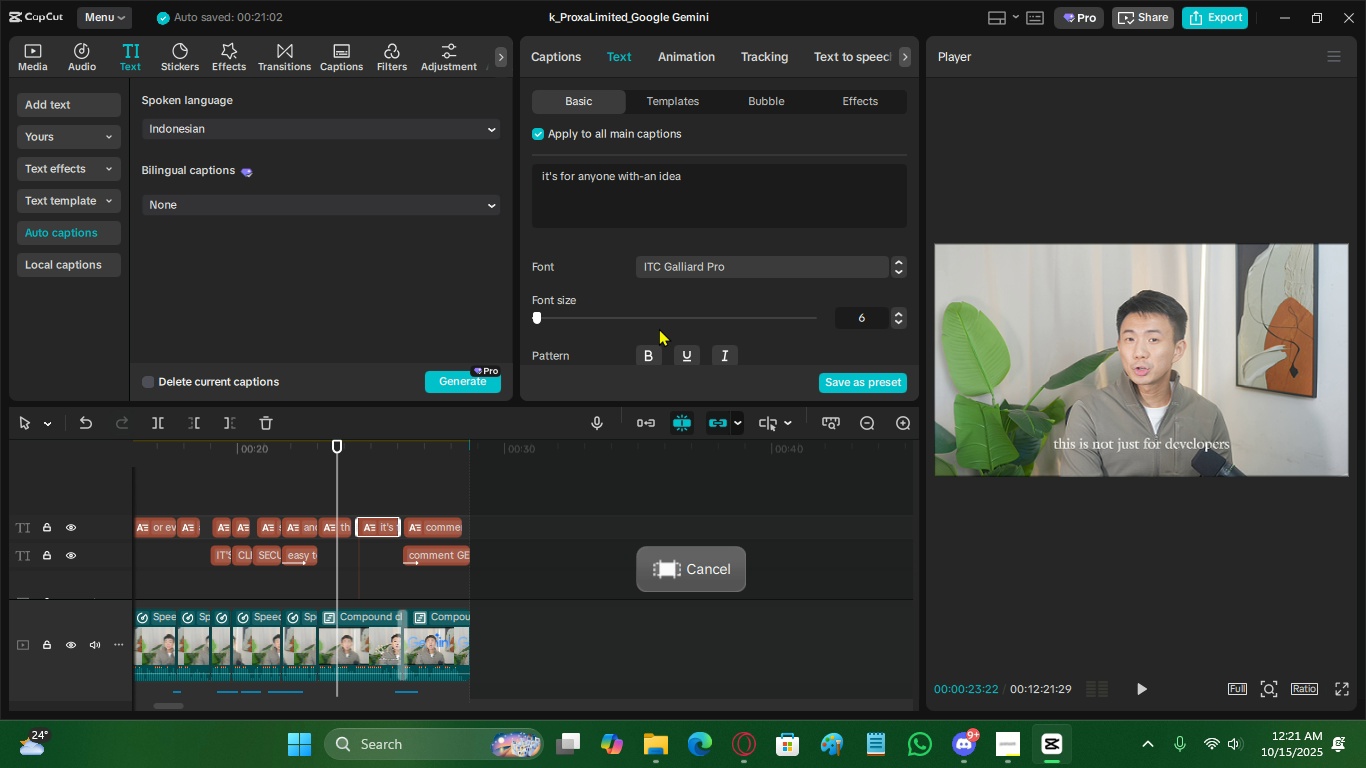 
scroll: coordinate [605, 349], scroll_direction: up, amount: 3.0
 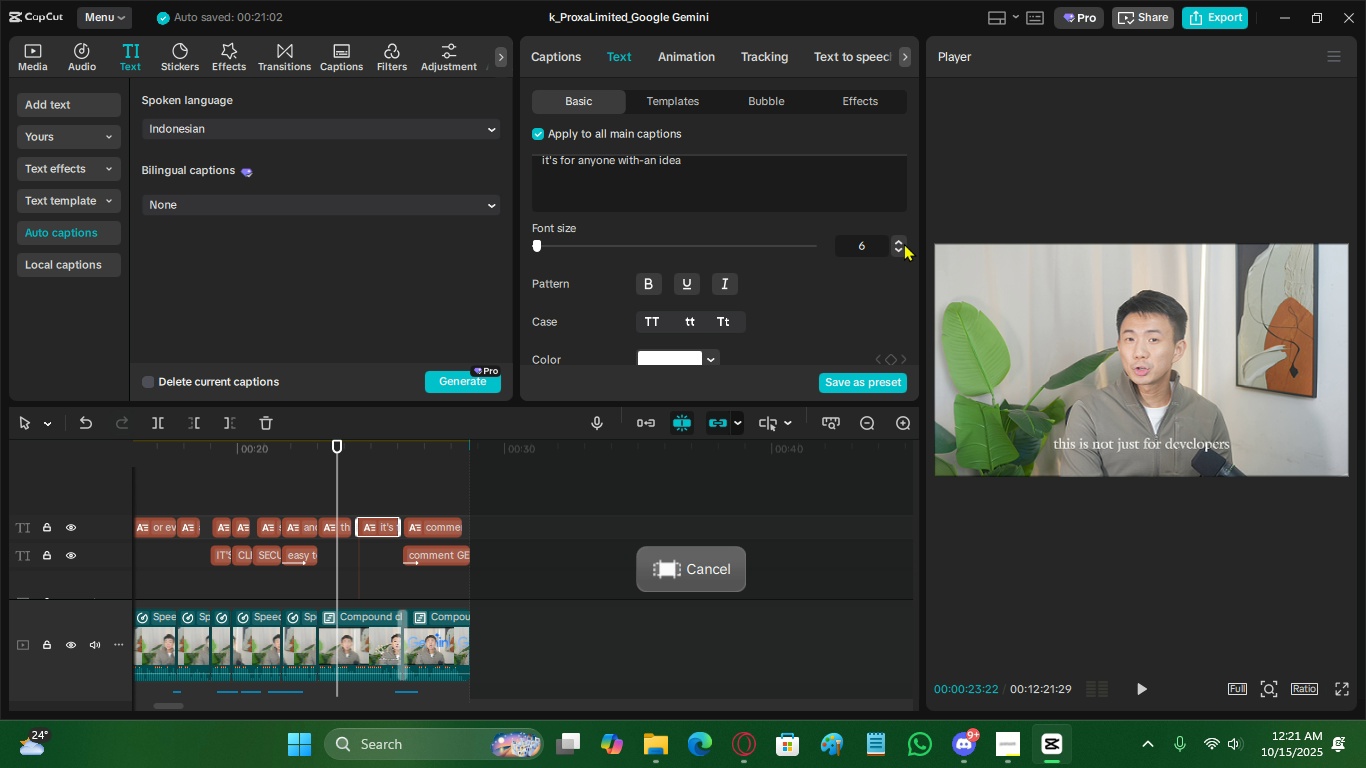 
left_click([898, 241])
 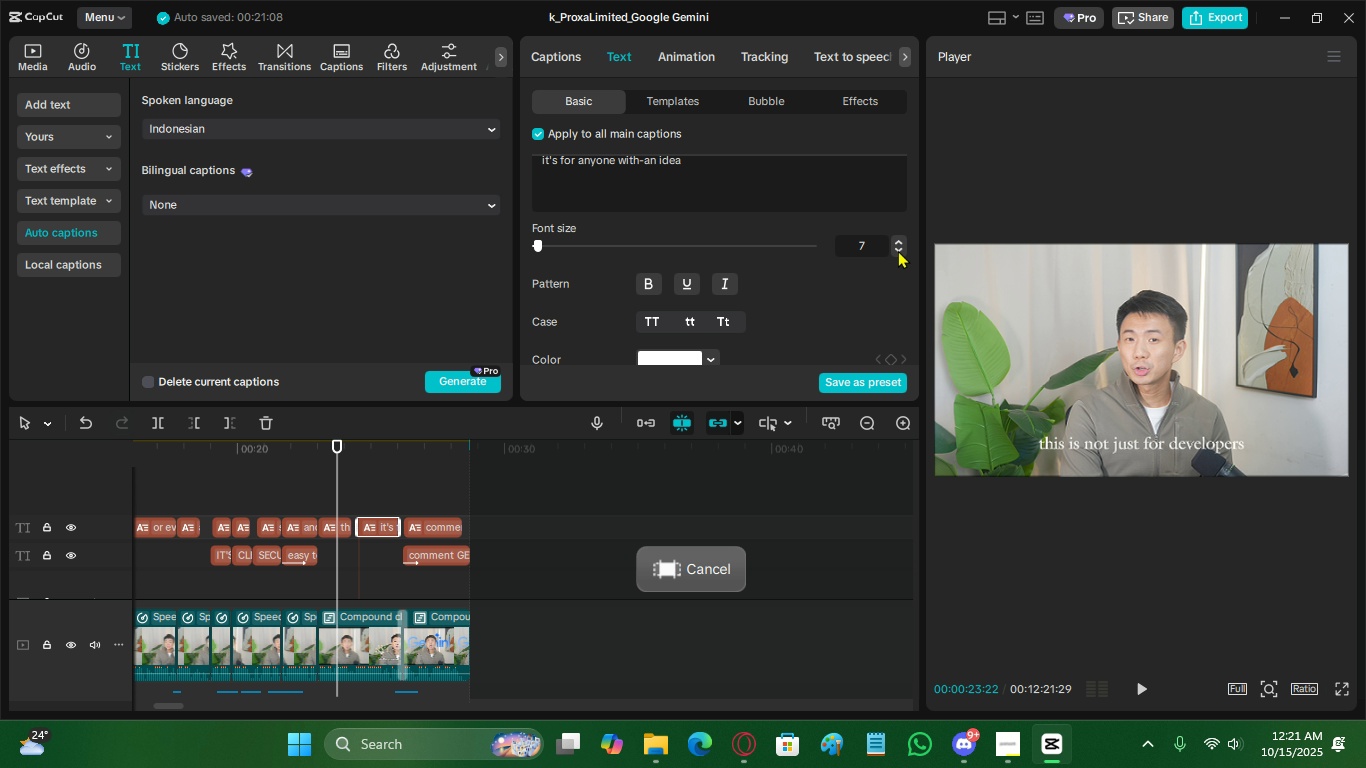 
left_click([898, 250])
 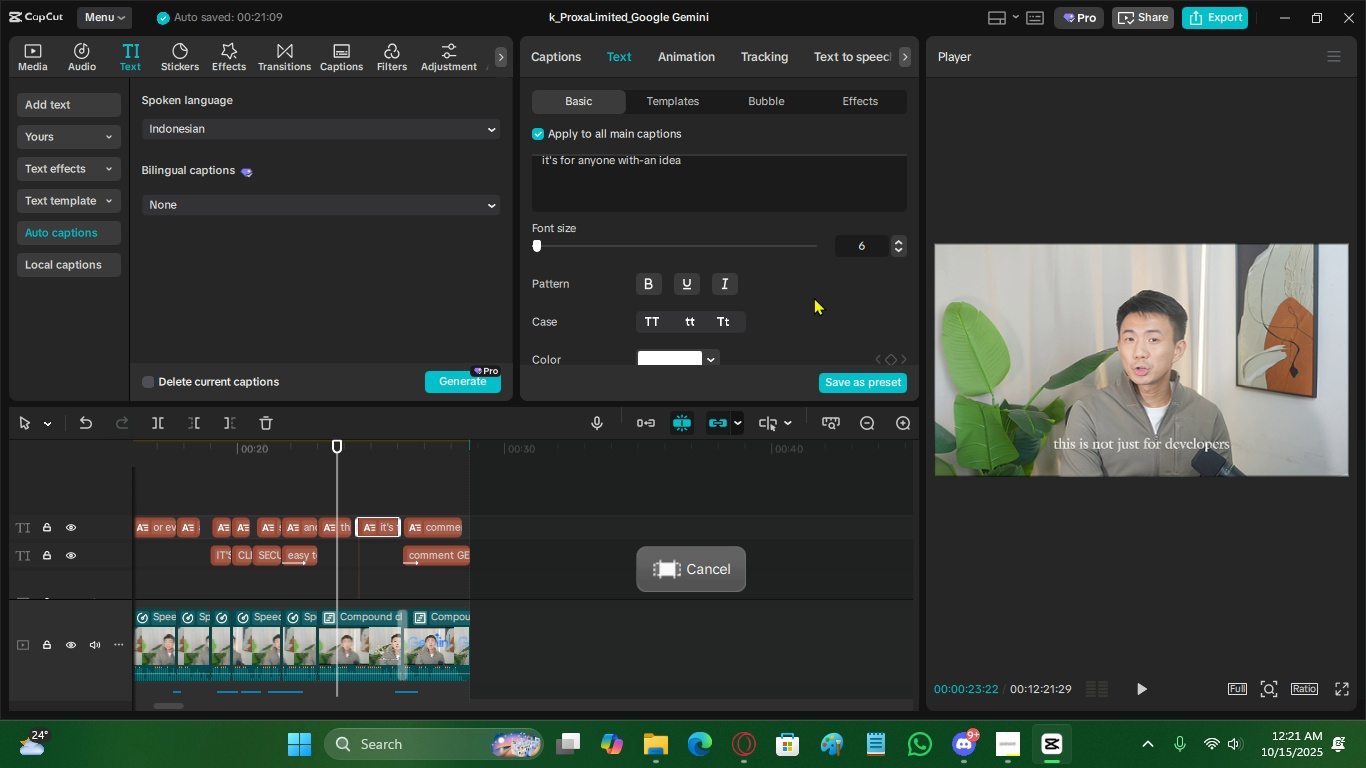 
scroll: coordinate [621, 268], scroll_direction: up, amount: 3.0
 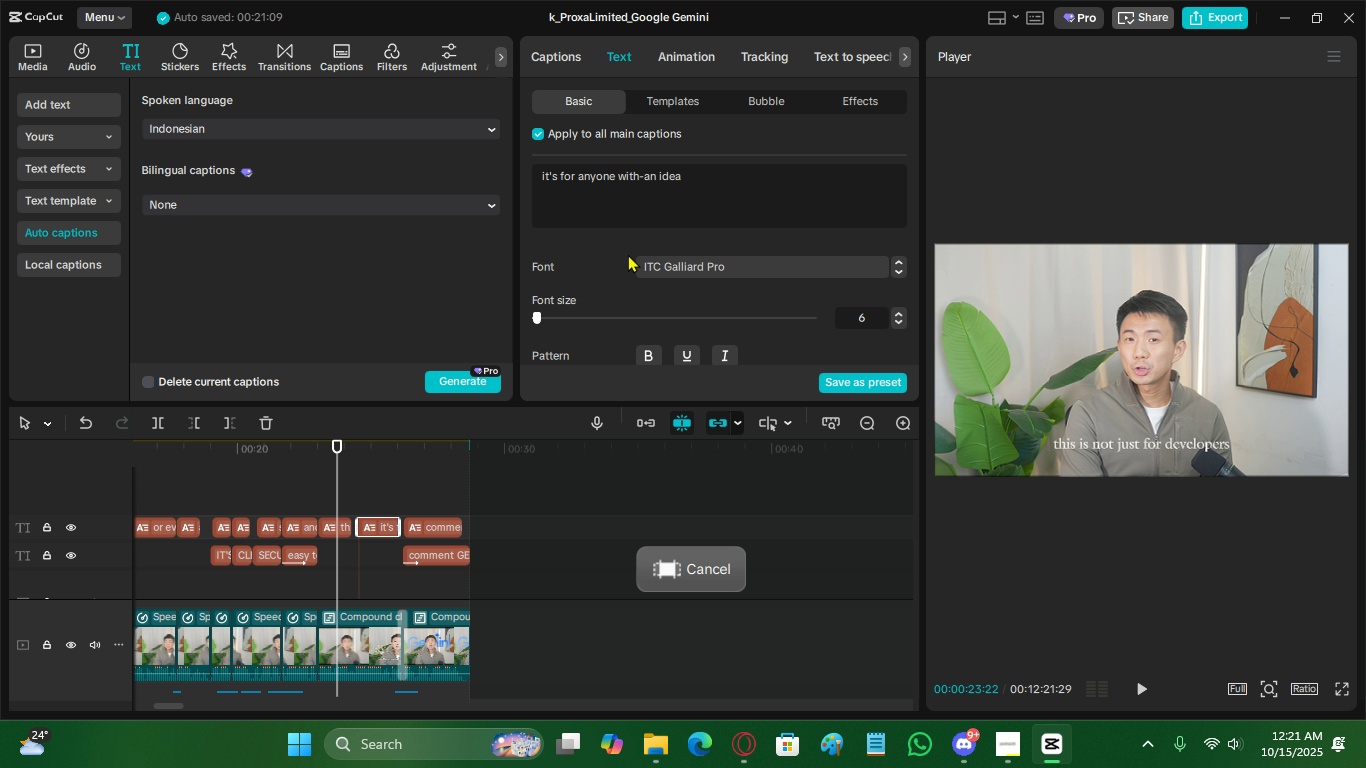 
scroll: coordinate [608, 255], scroll_direction: down, amount: 2.0
 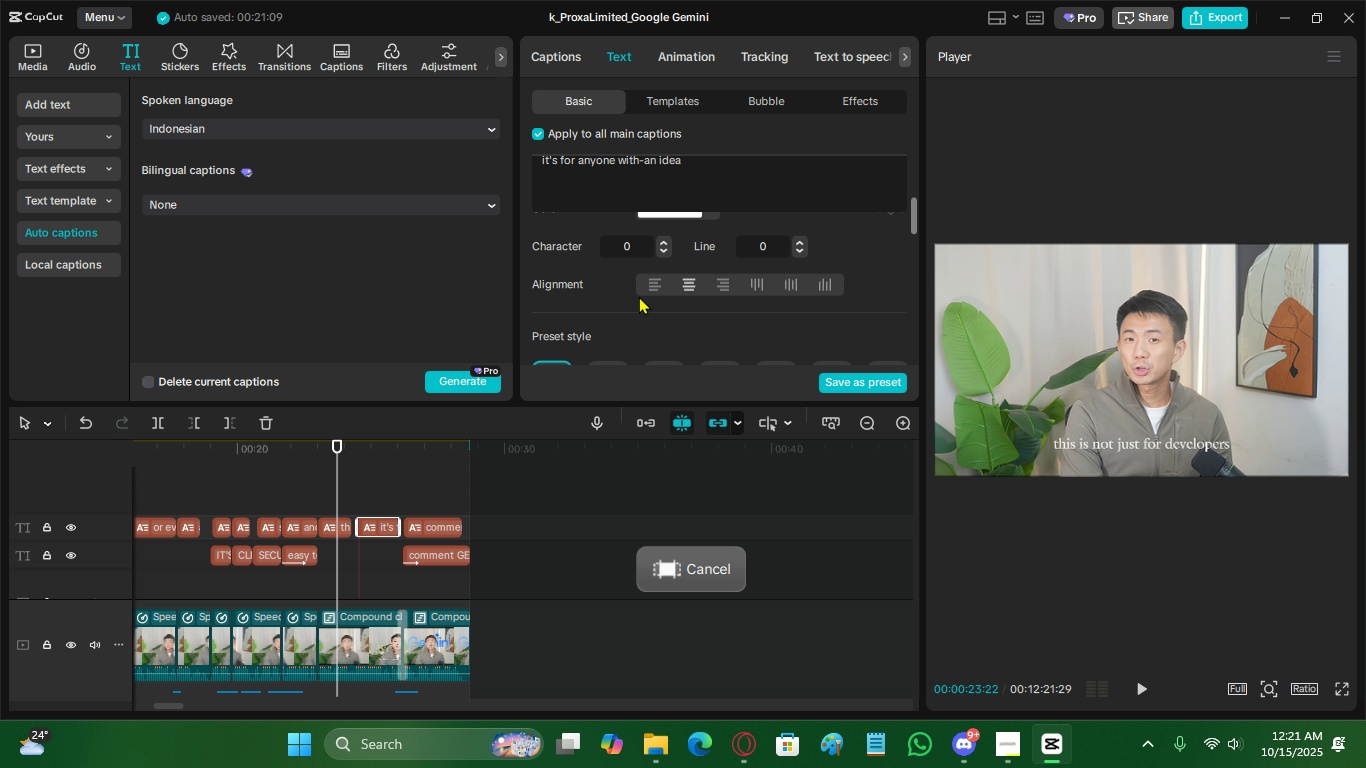 
scroll: coordinate [610, 322], scroll_direction: up, amount: 6.0
 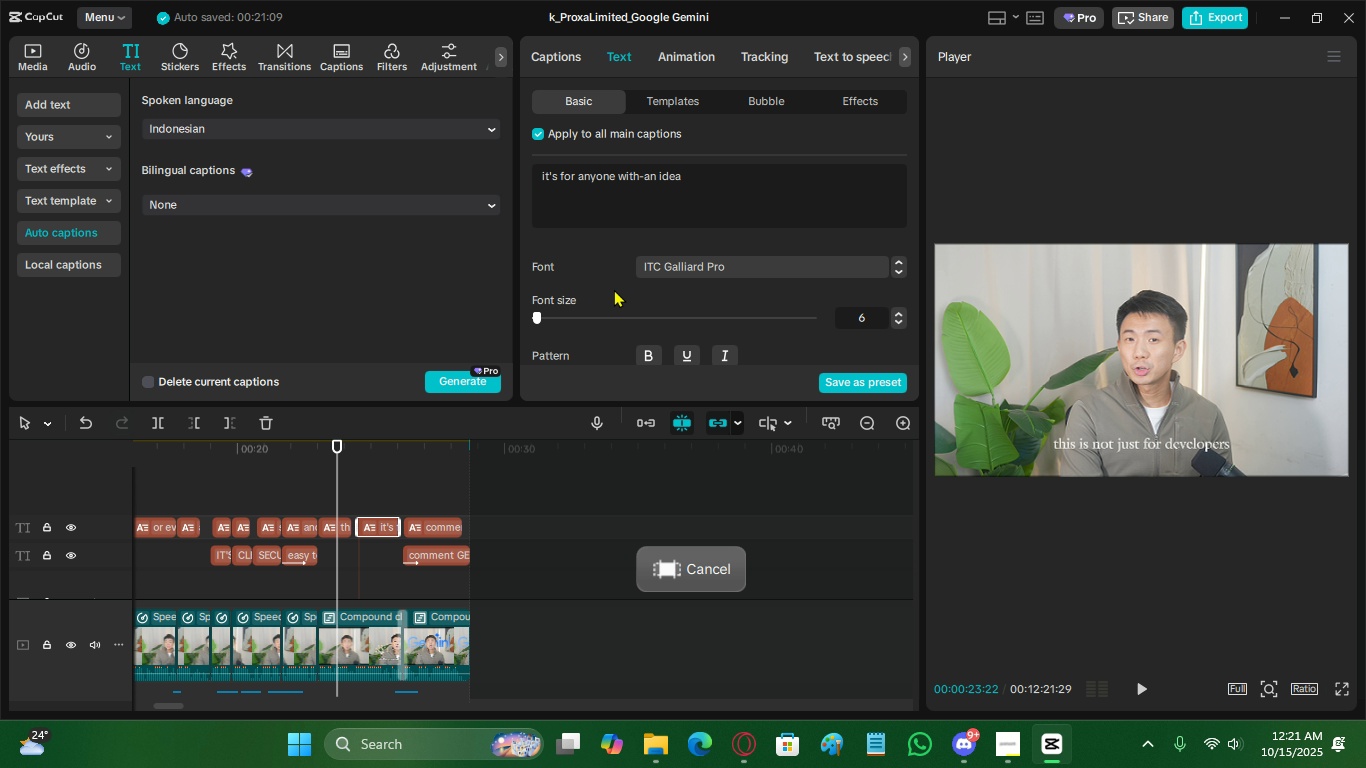 
wait(19.84)
 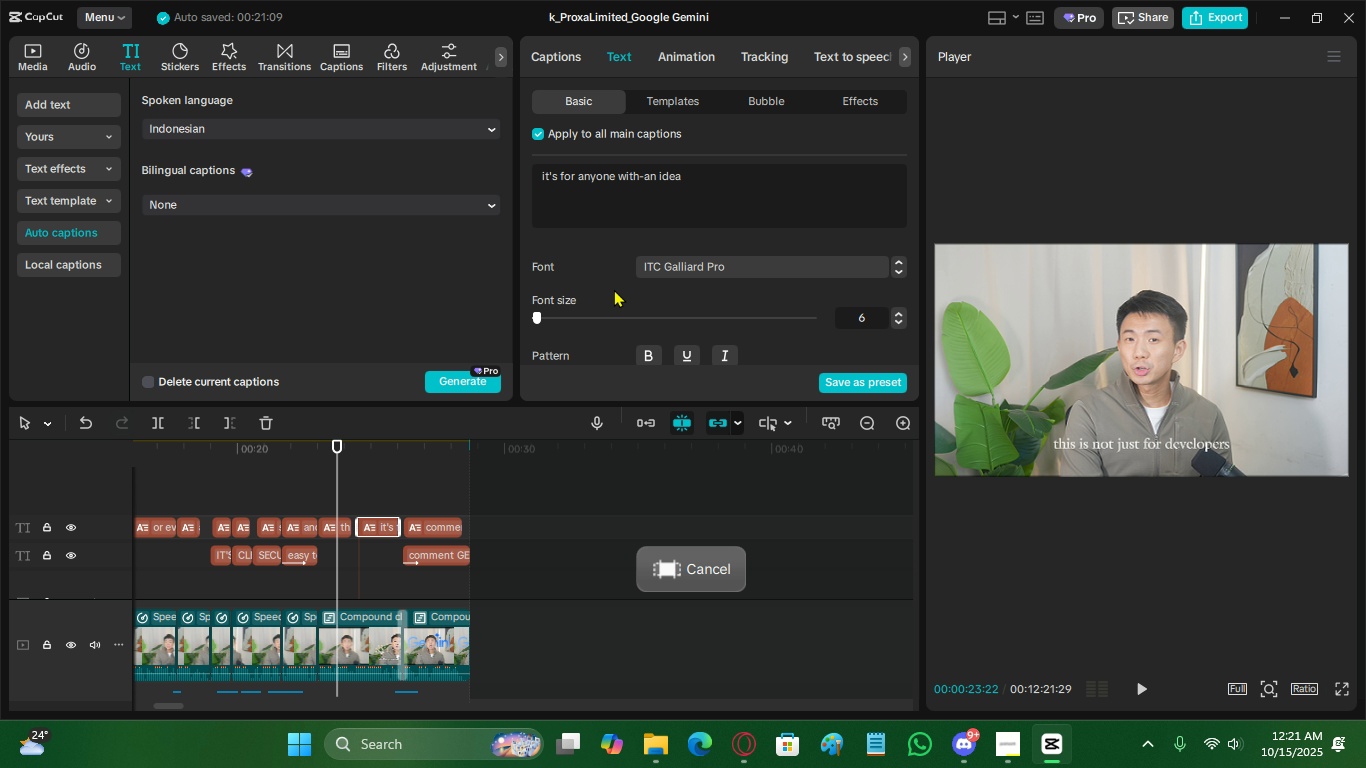 
left_click([375, 456])
 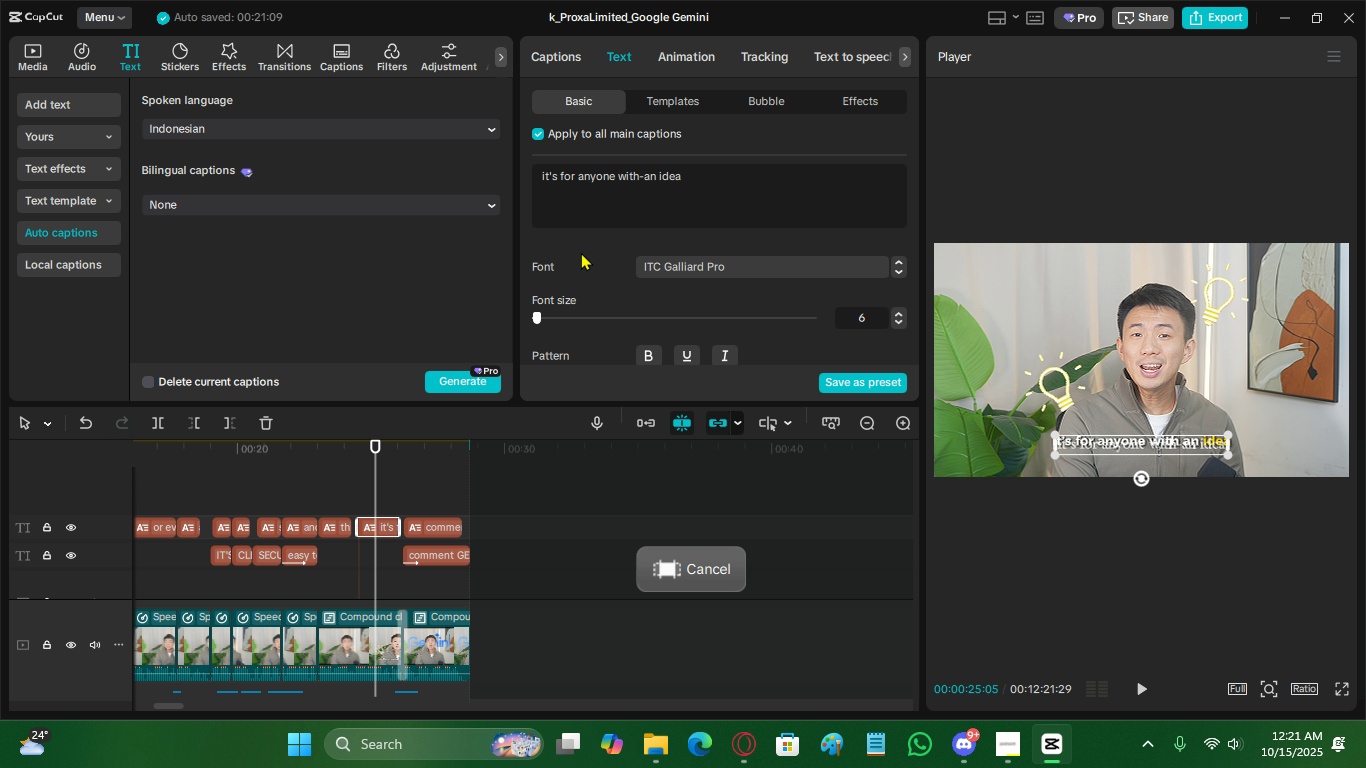 
scroll: coordinate [622, 332], scroll_direction: up, amount: 1.0
 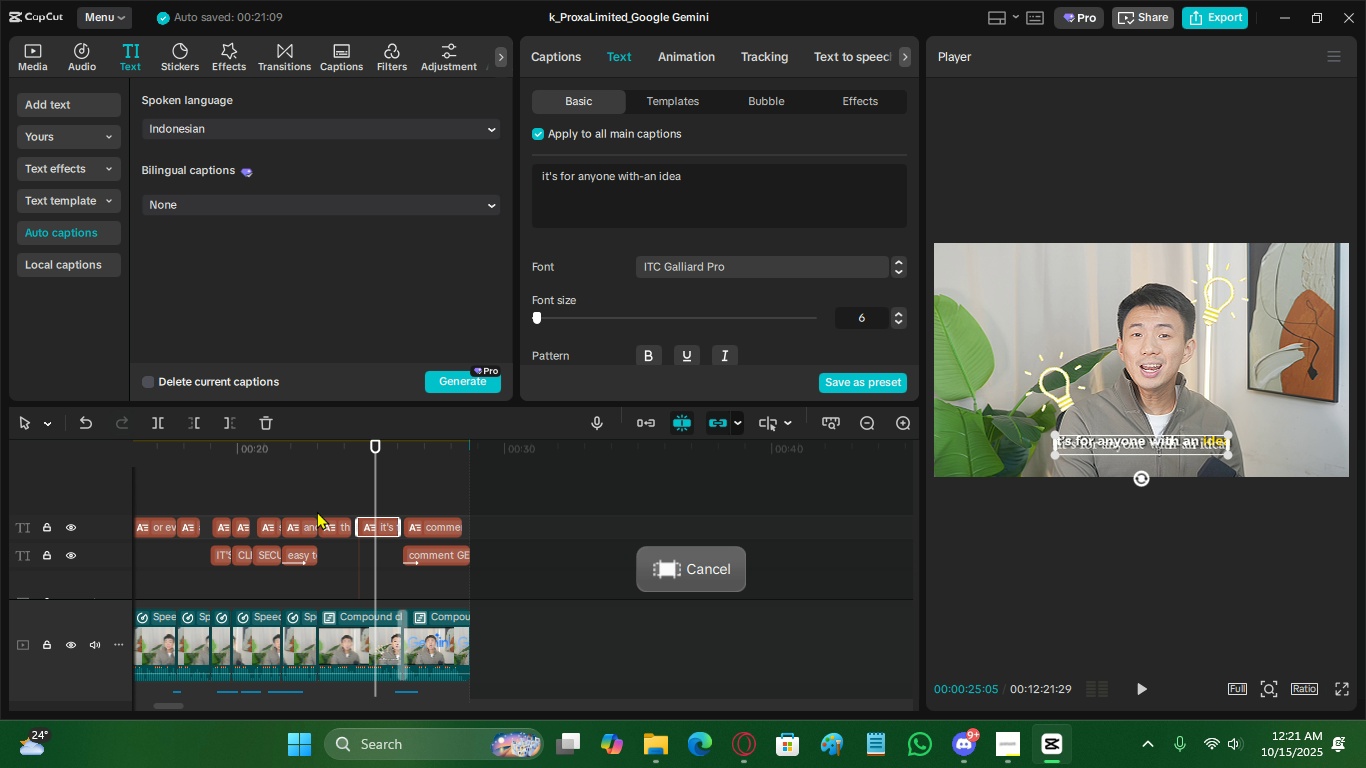 
scroll: coordinate [370, 555], scroll_direction: down, amount: 1.0
 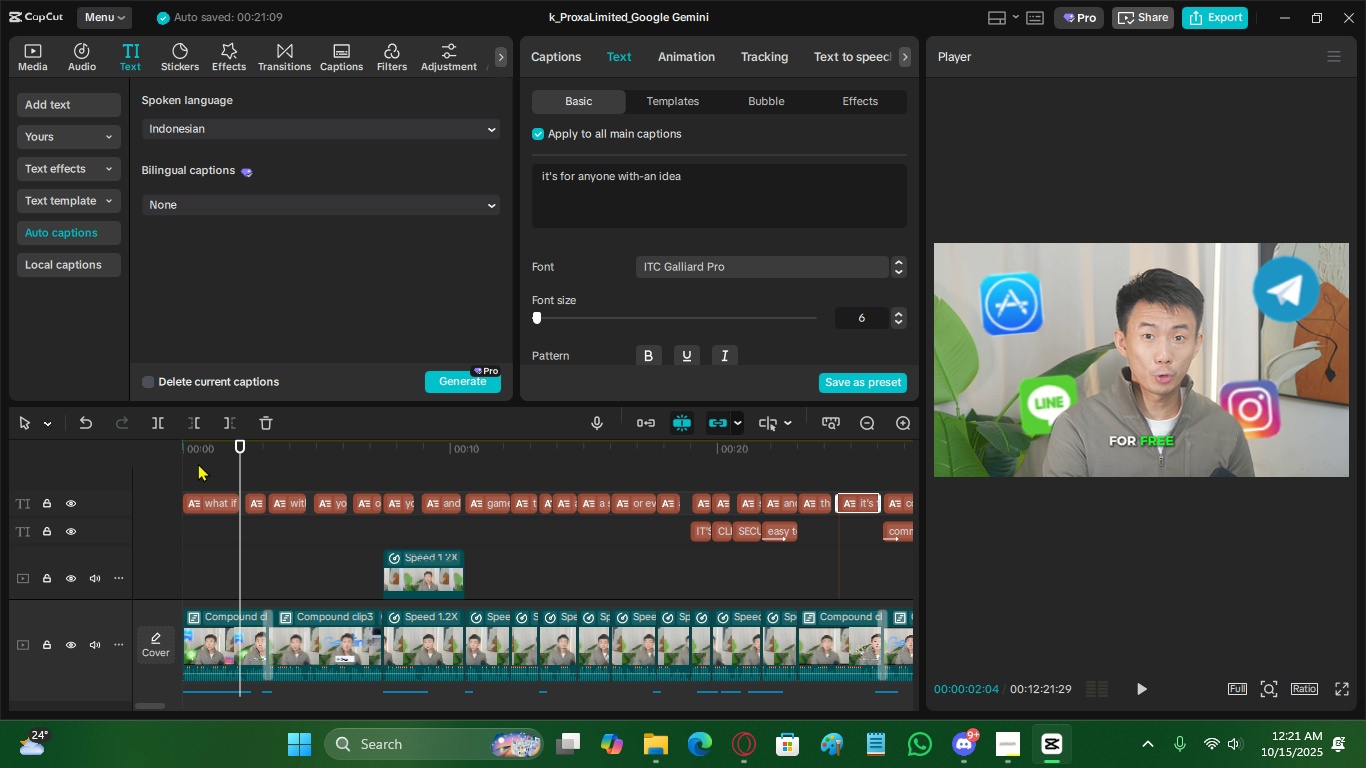 
left_click([230, 500])
 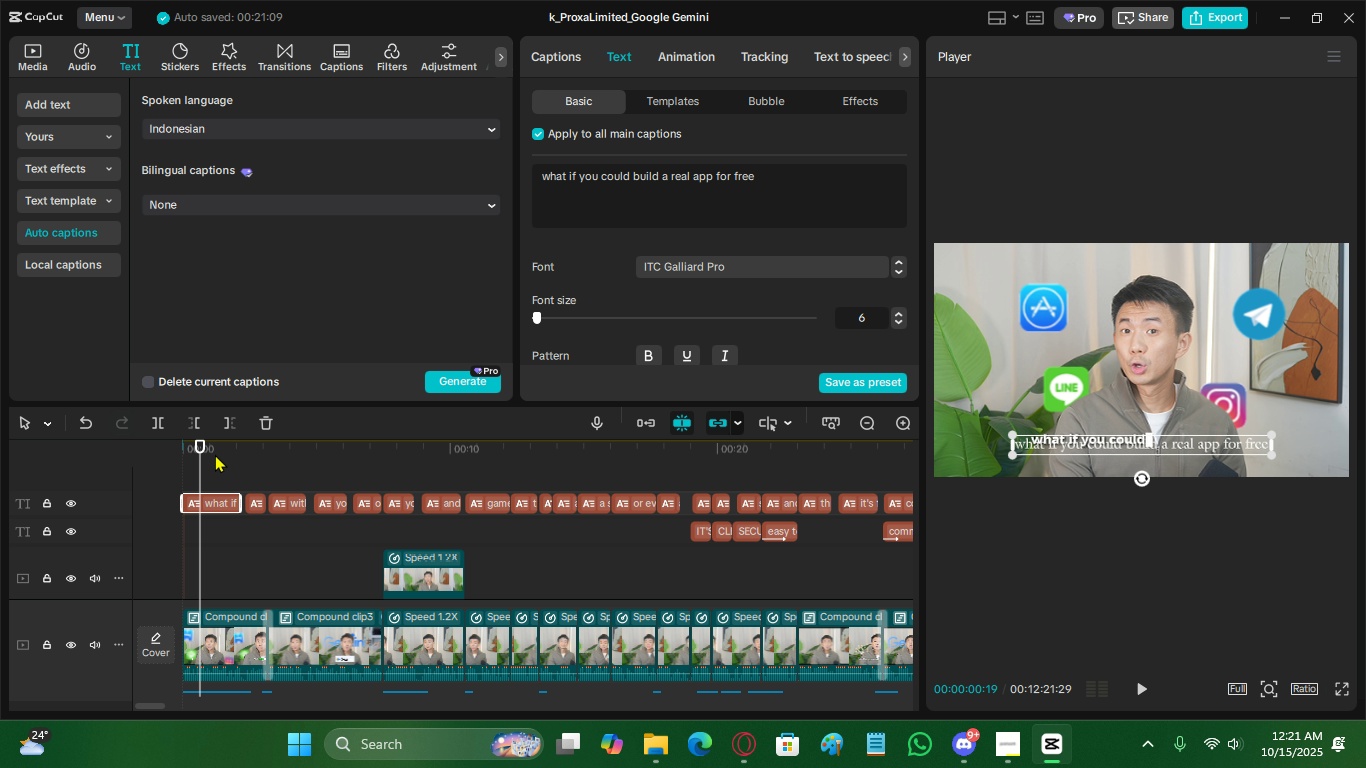 
left_click([215, 452])
 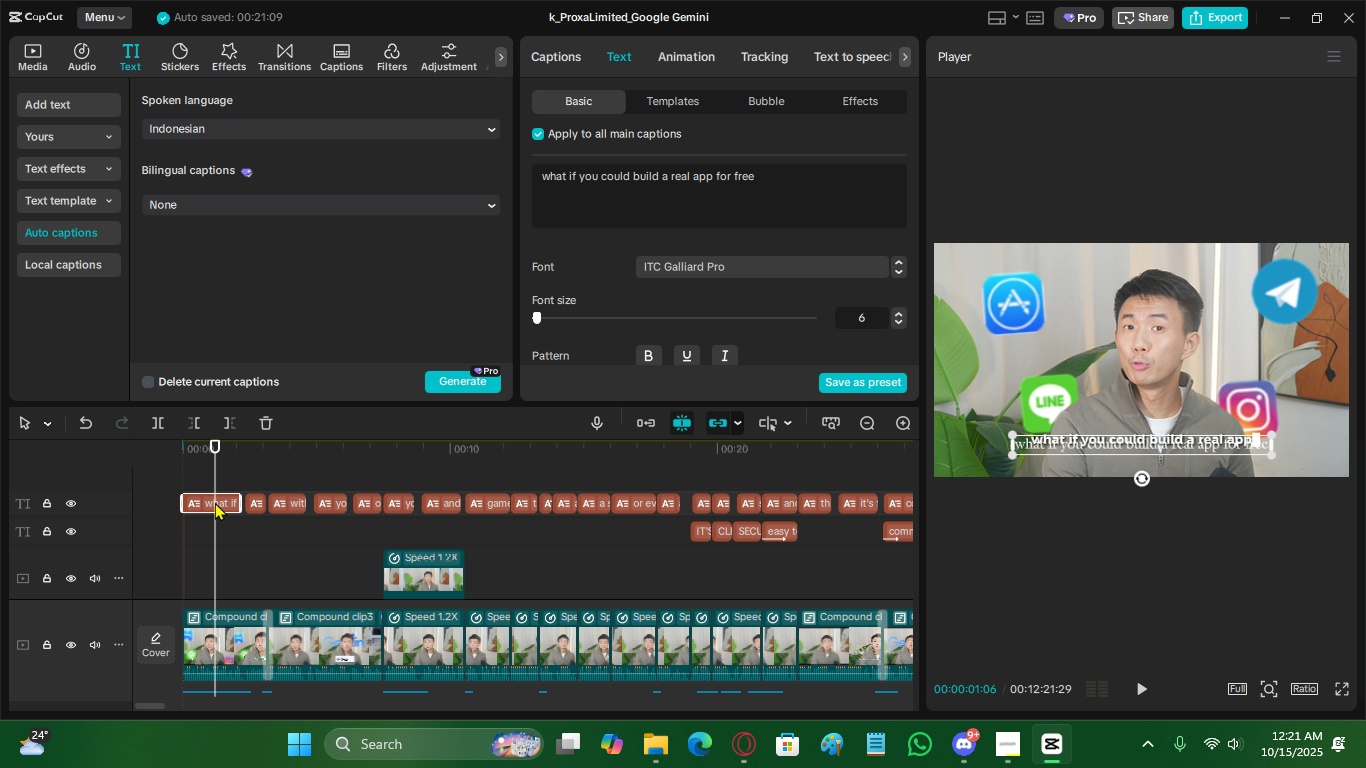 
left_click([215, 501])
 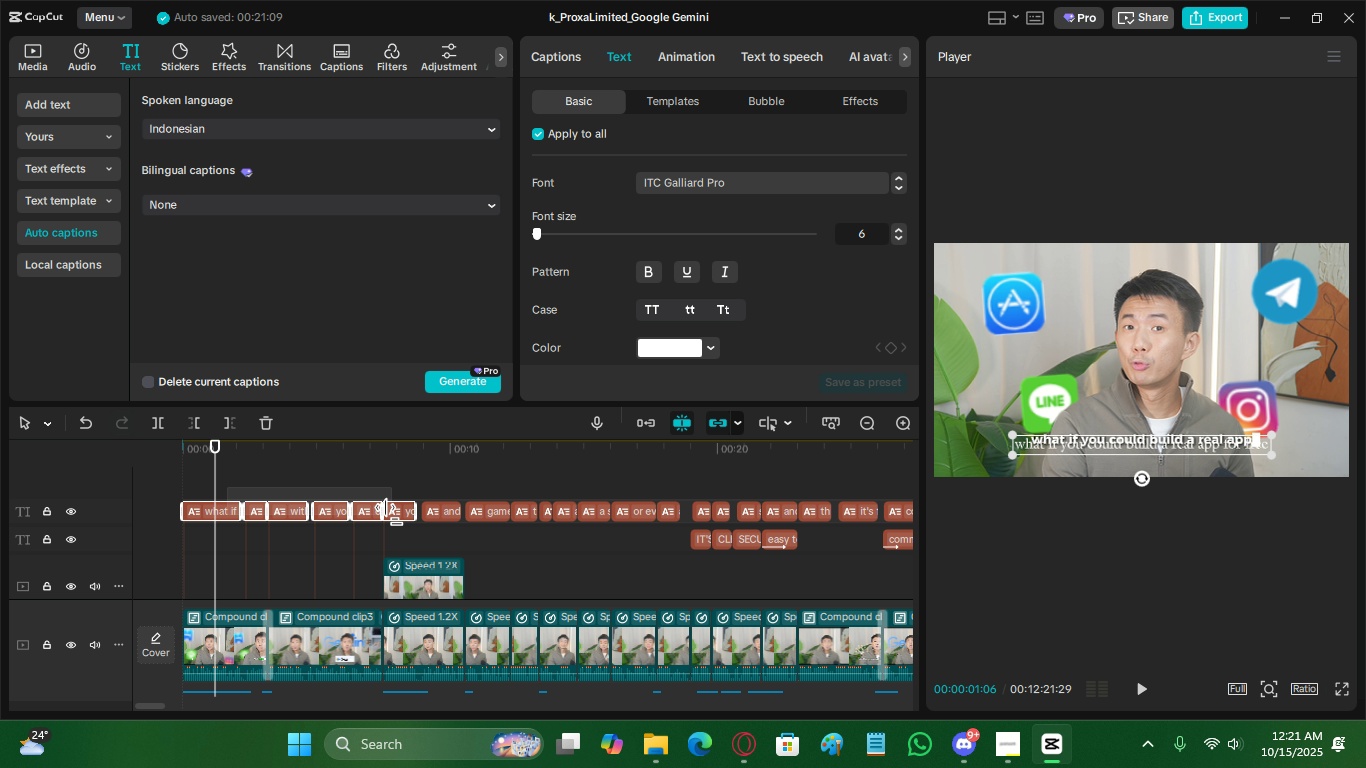 
left_click([393, 460])
 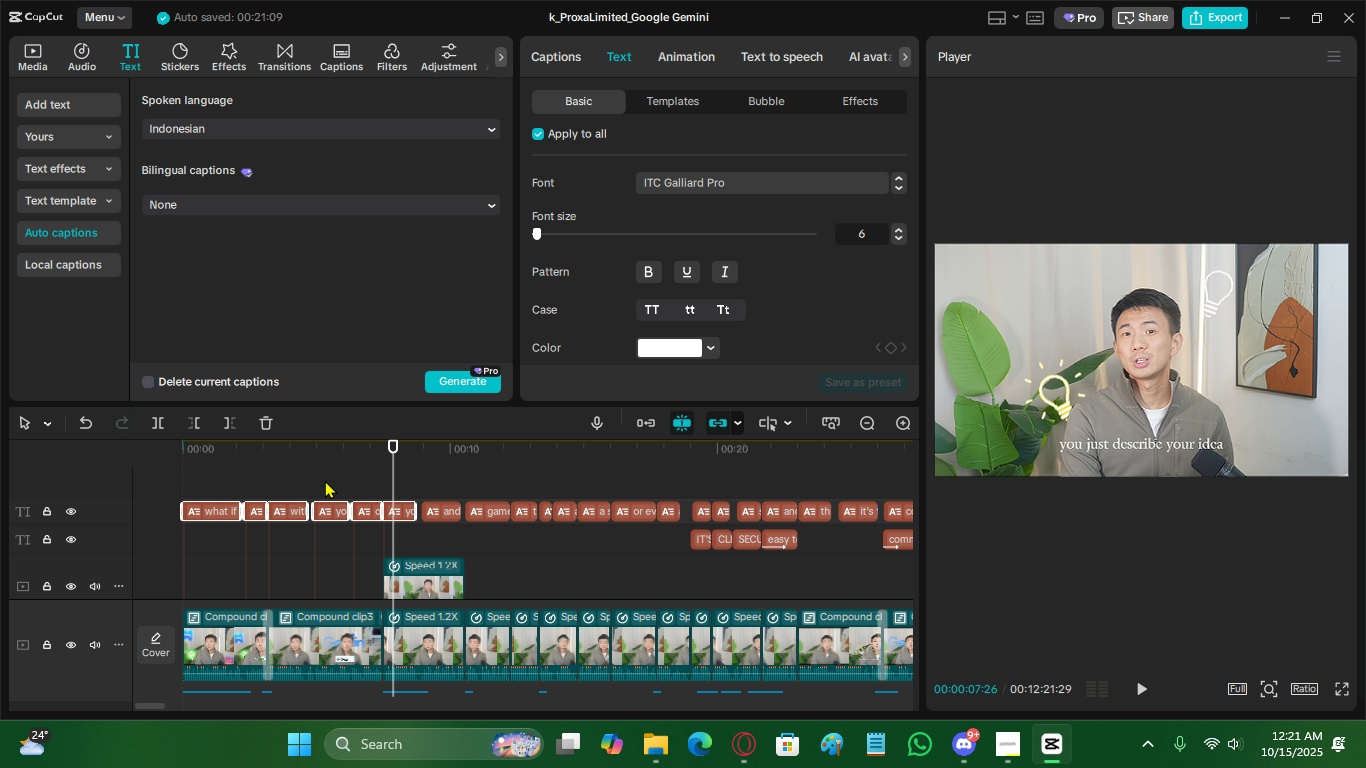 
double_click([246, 479])
 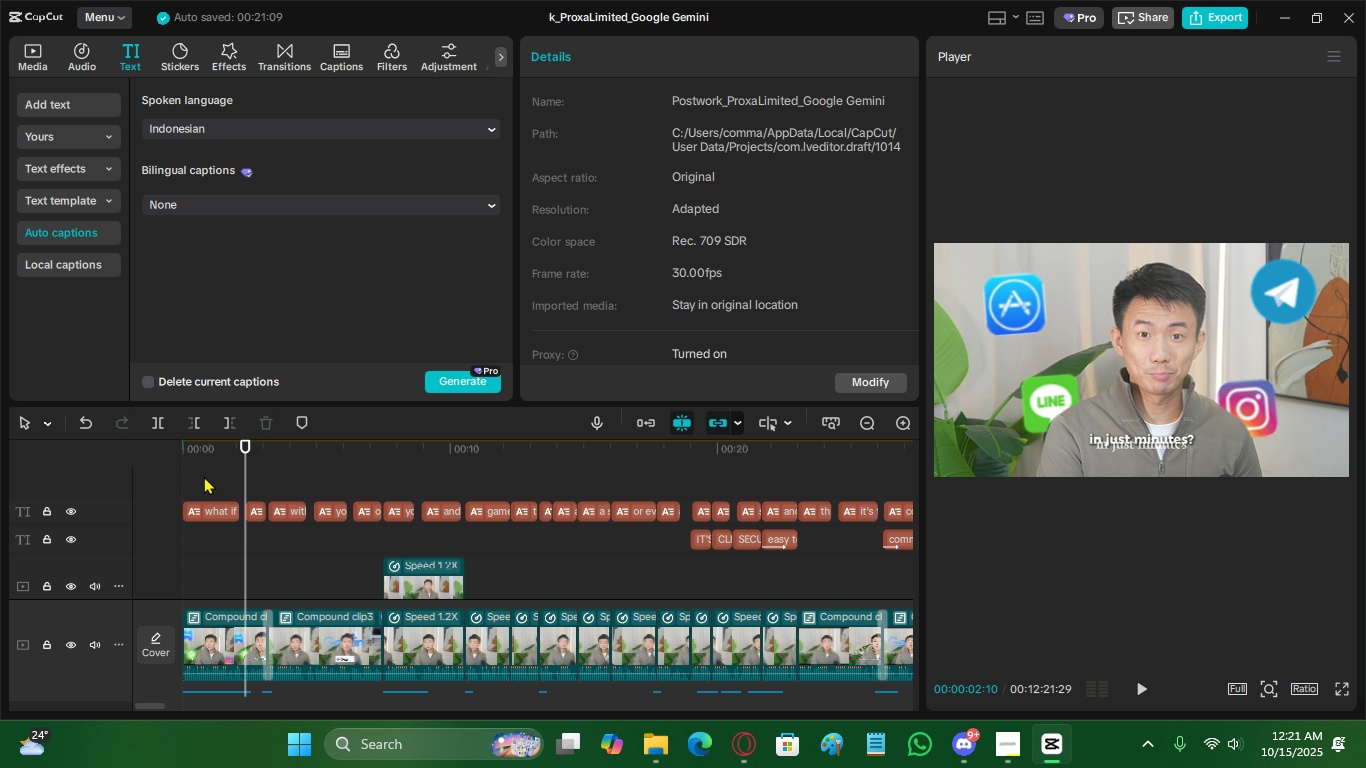 
triple_click([204, 476])
 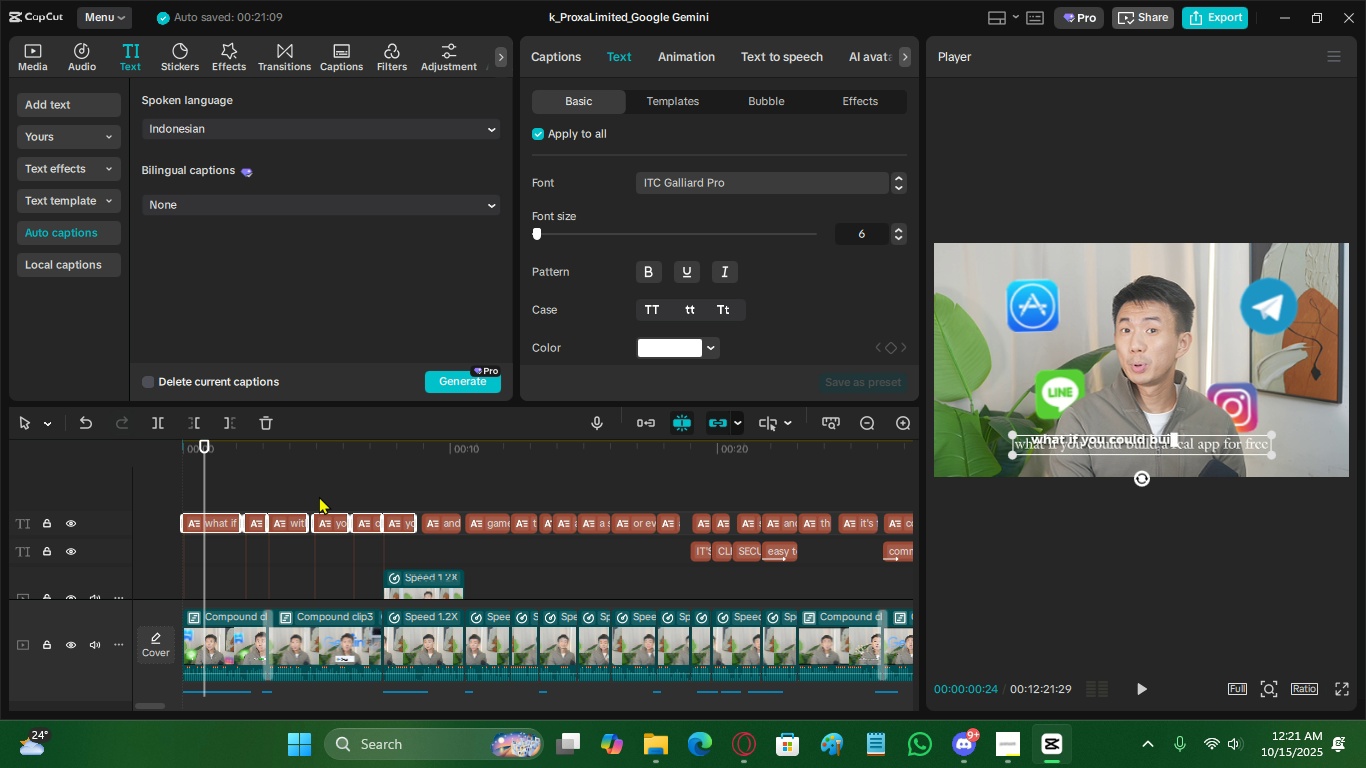 
scroll: coordinate [386, 494], scroll_direction: down, amount: 3.0
 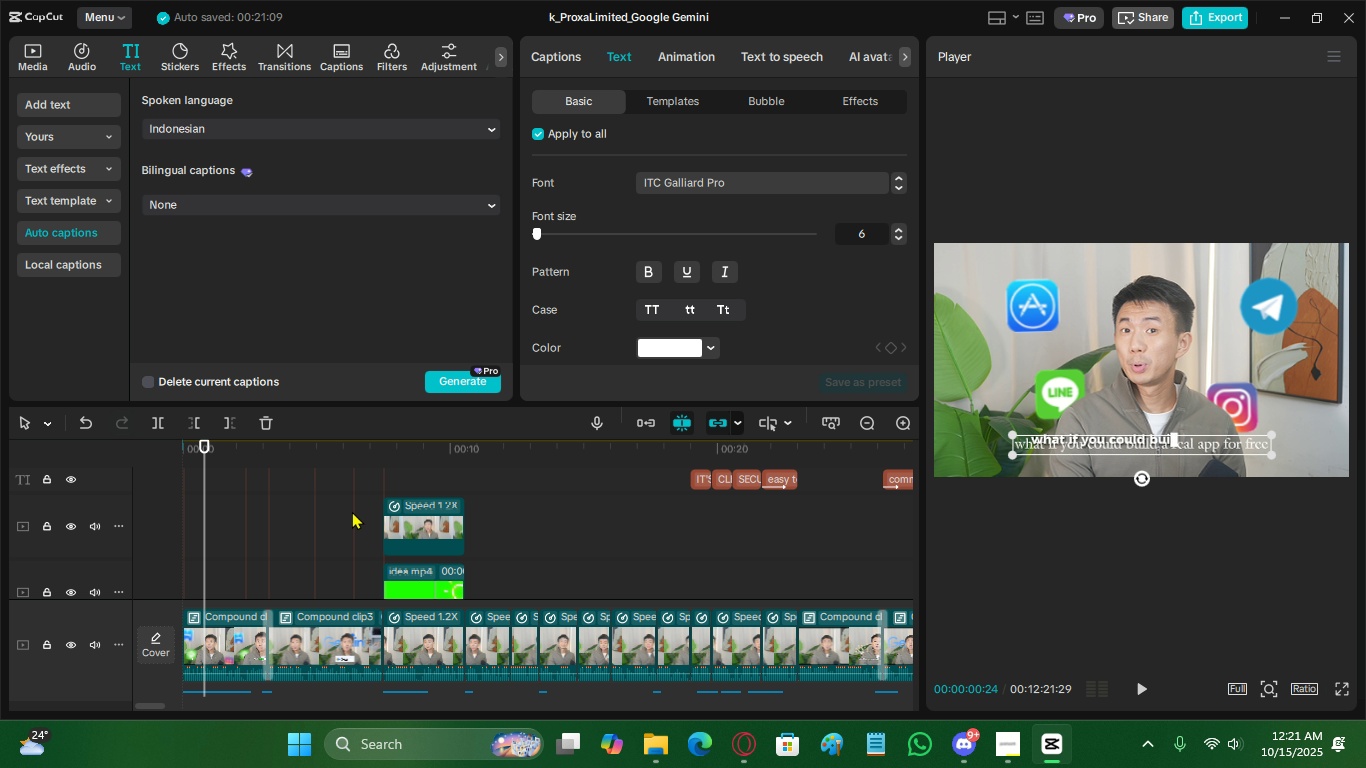 
scroll: coordinate [290, 545], scroll_direction: up, amount: 6.0
 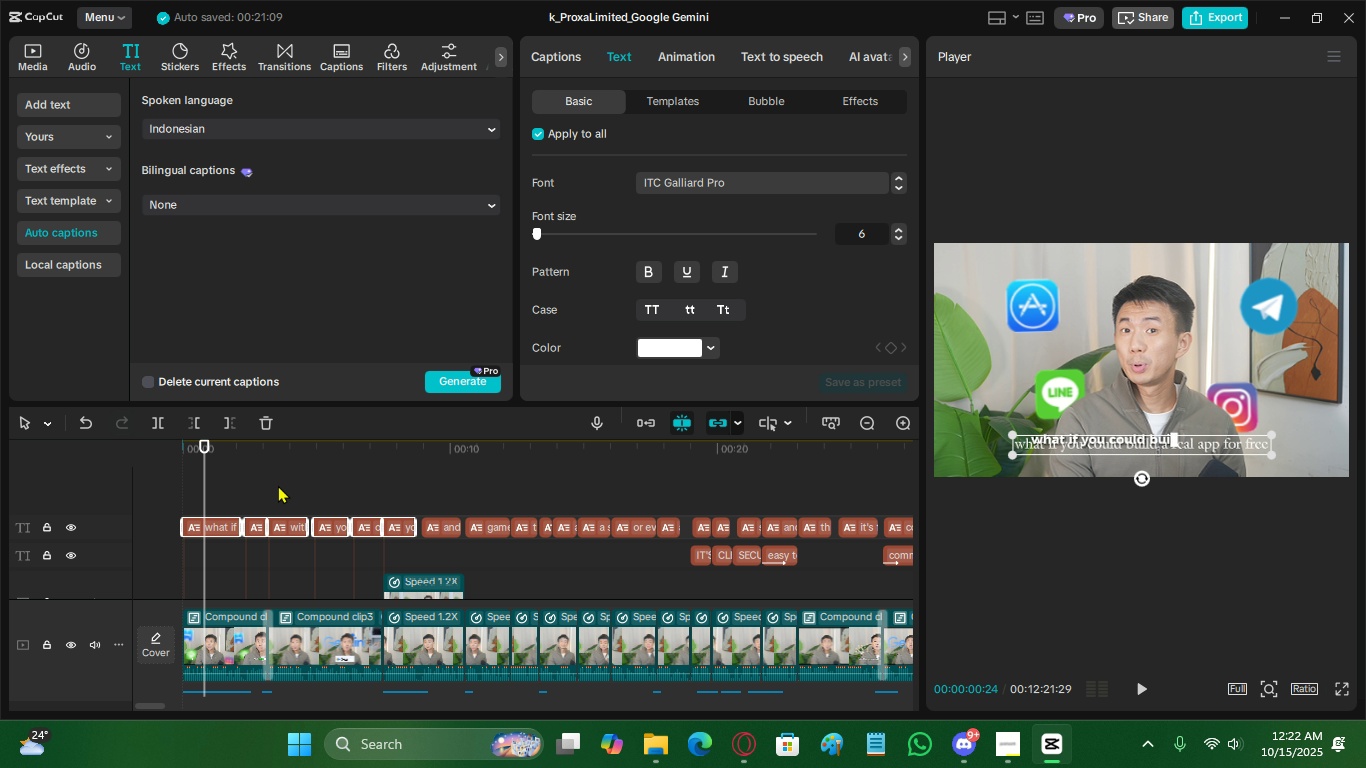 
left_click([267, 482])
 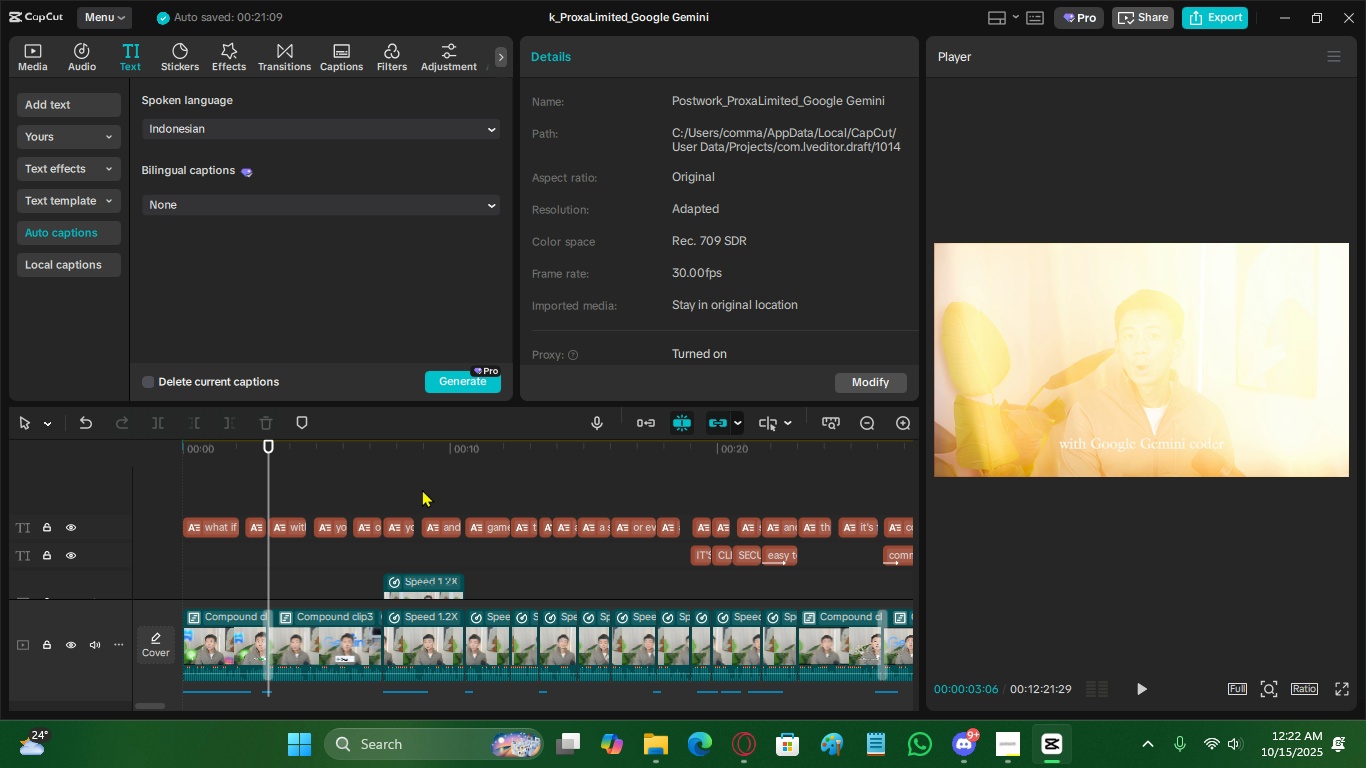 
left_click([426, 486])
 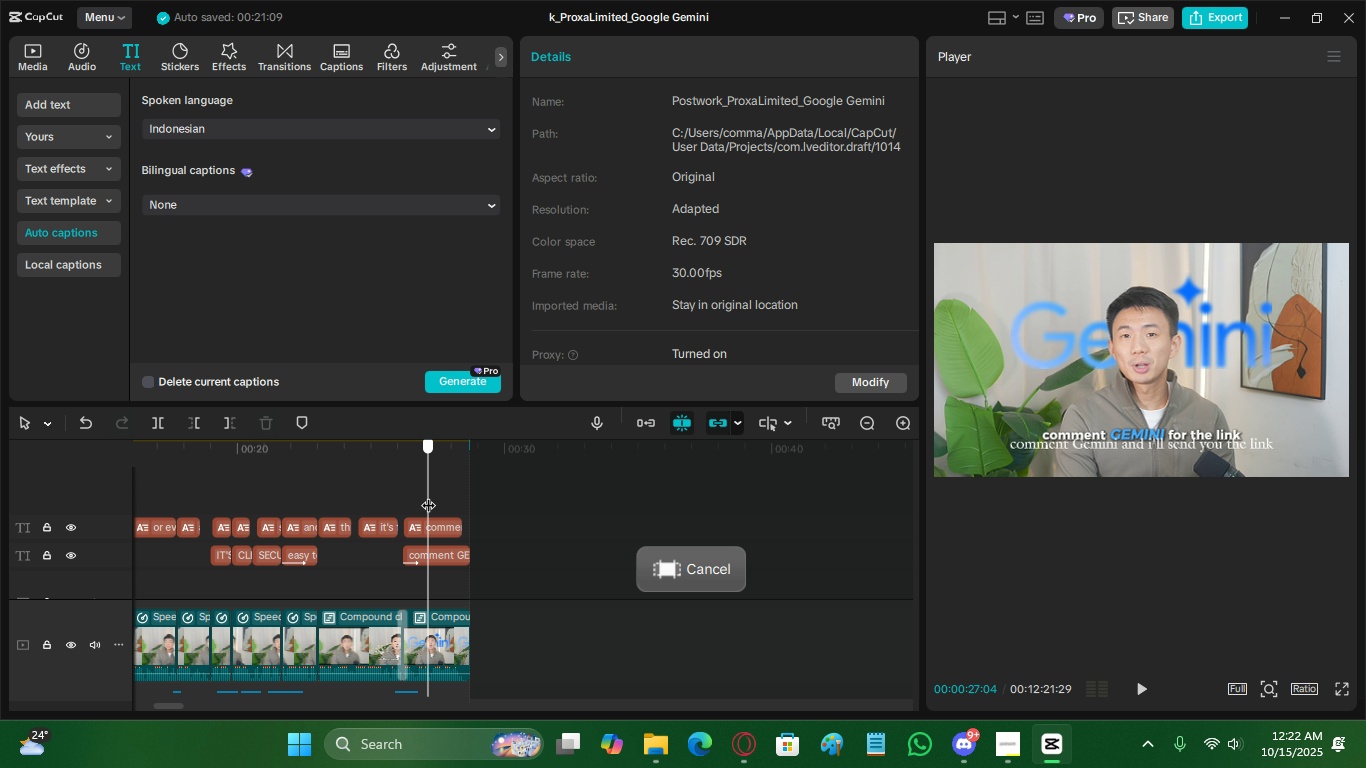 
left_click([428, 518])
 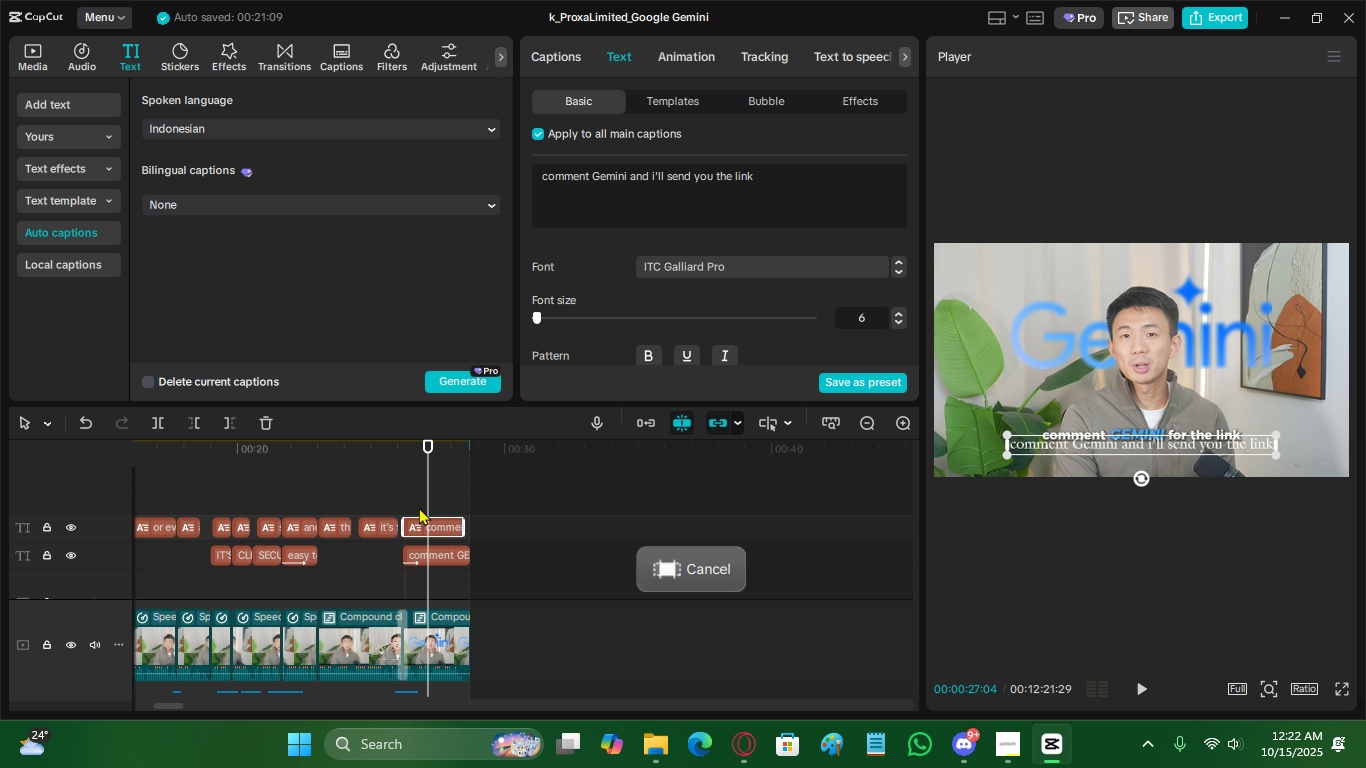 
wait(15.0)
 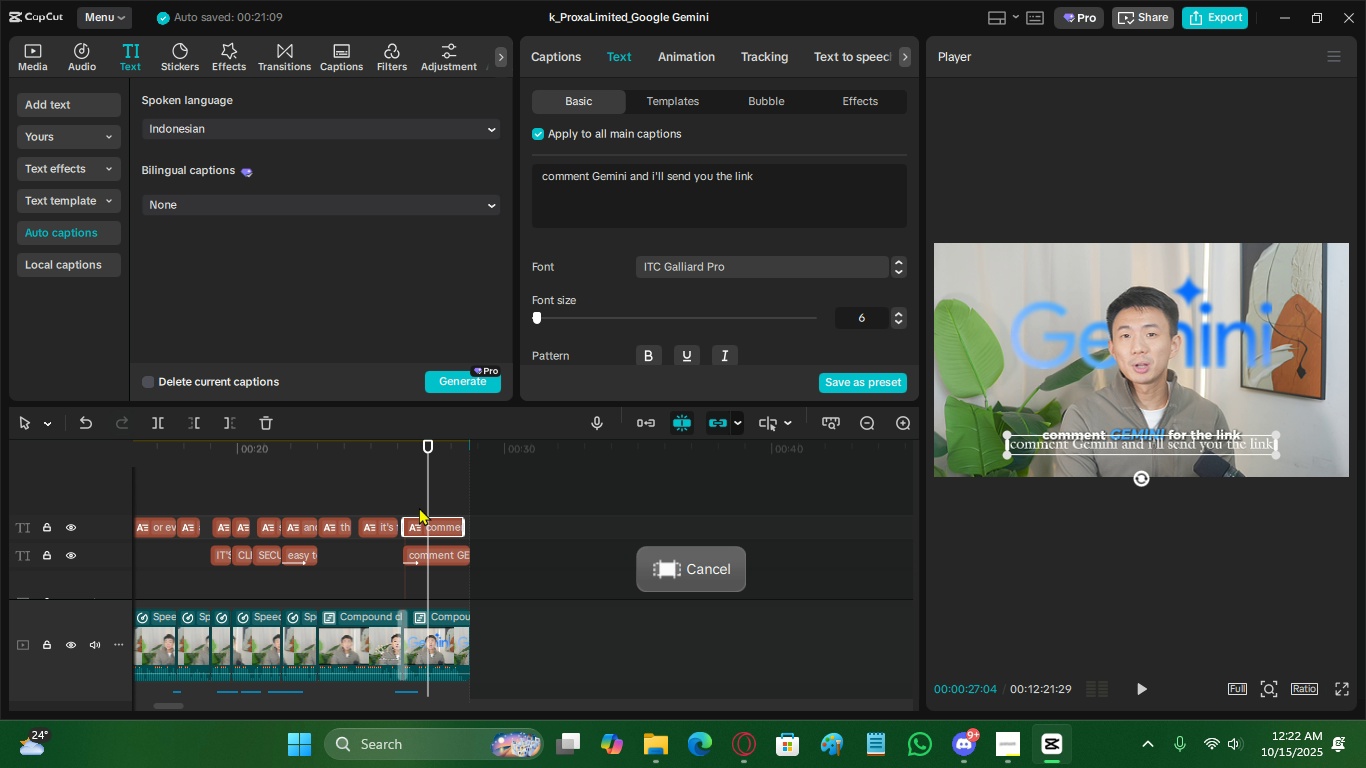 
left_click([436, 528])
 